 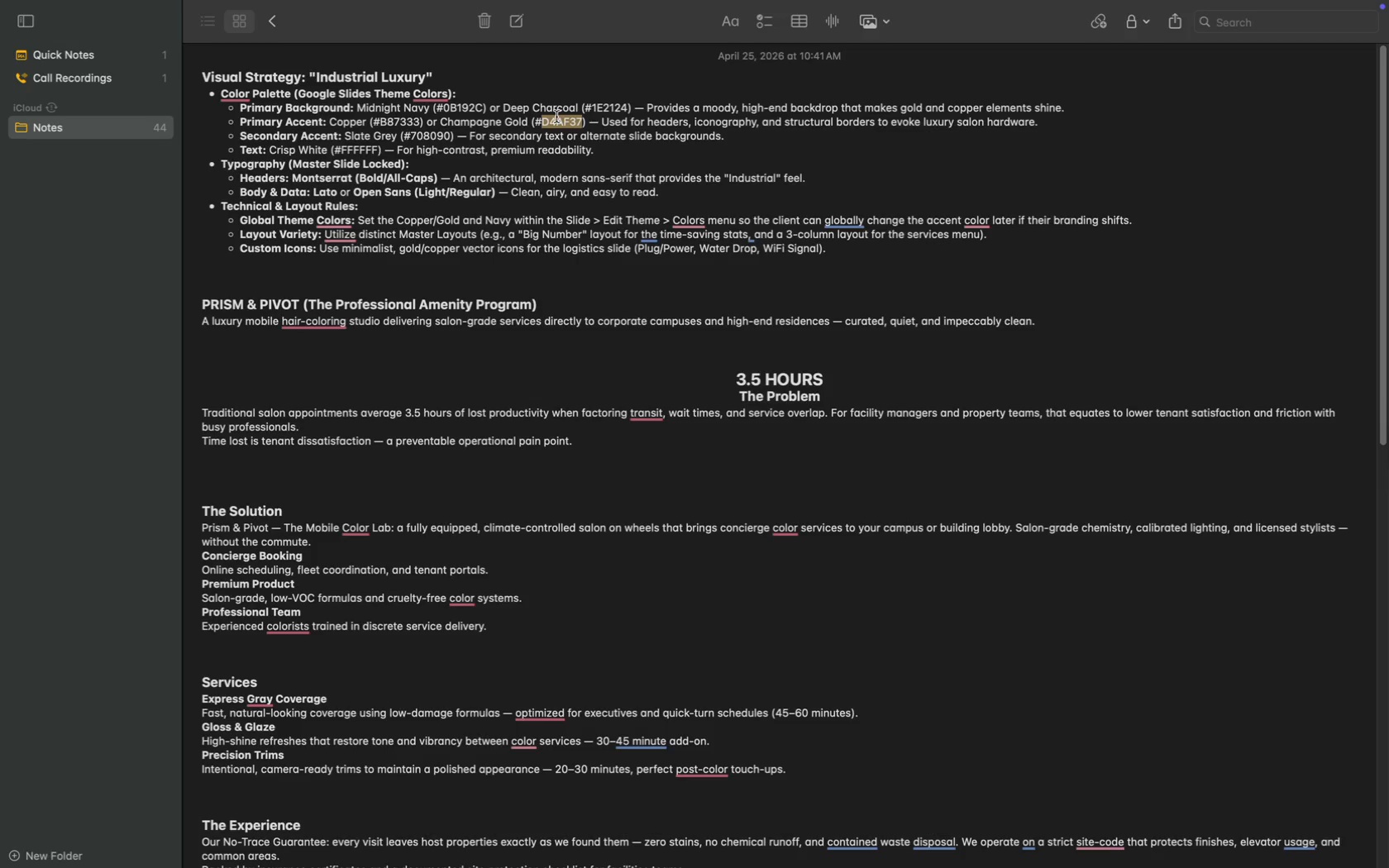 
key(Meta+CommandLeft)
 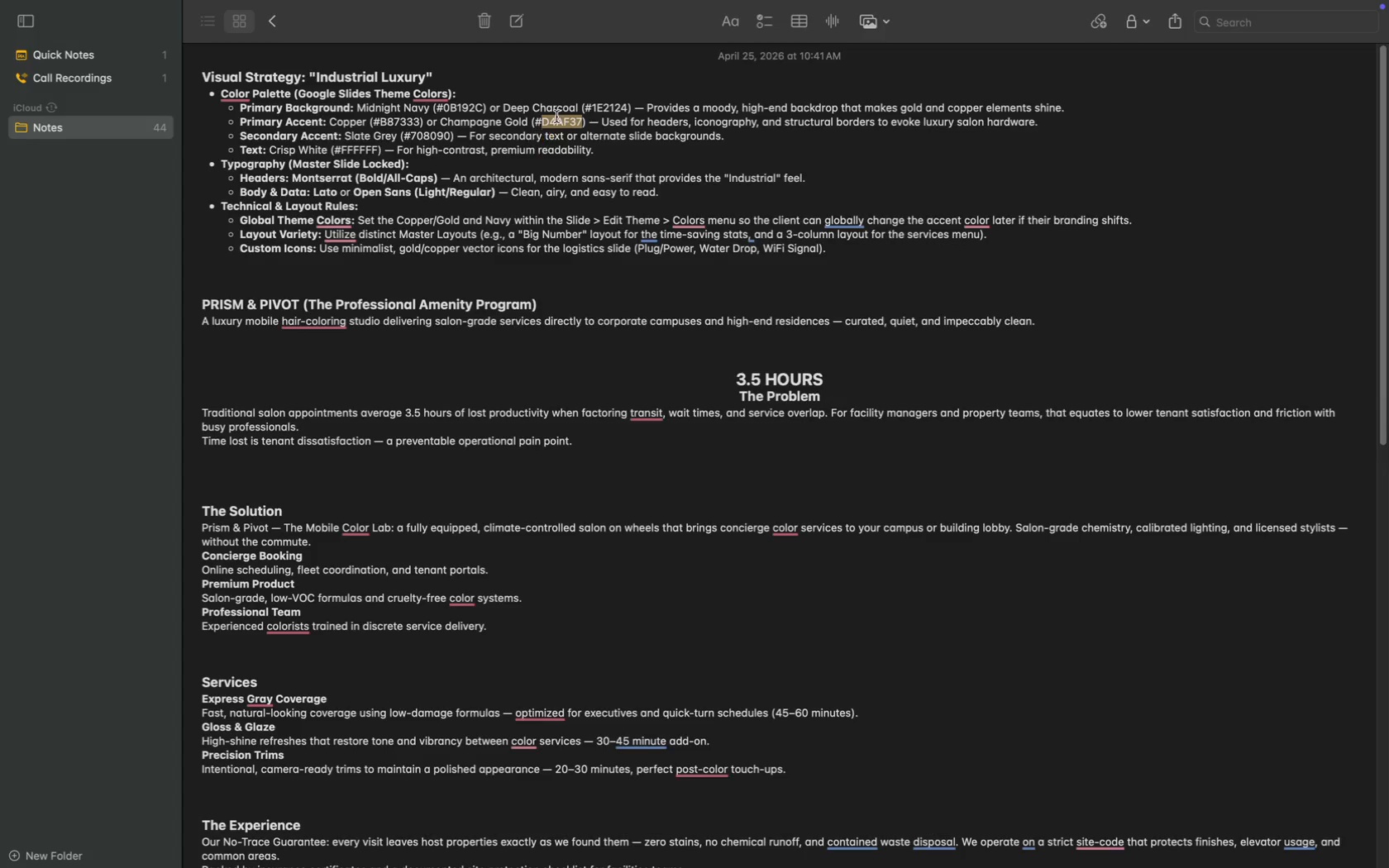 
key(Meta+C)
 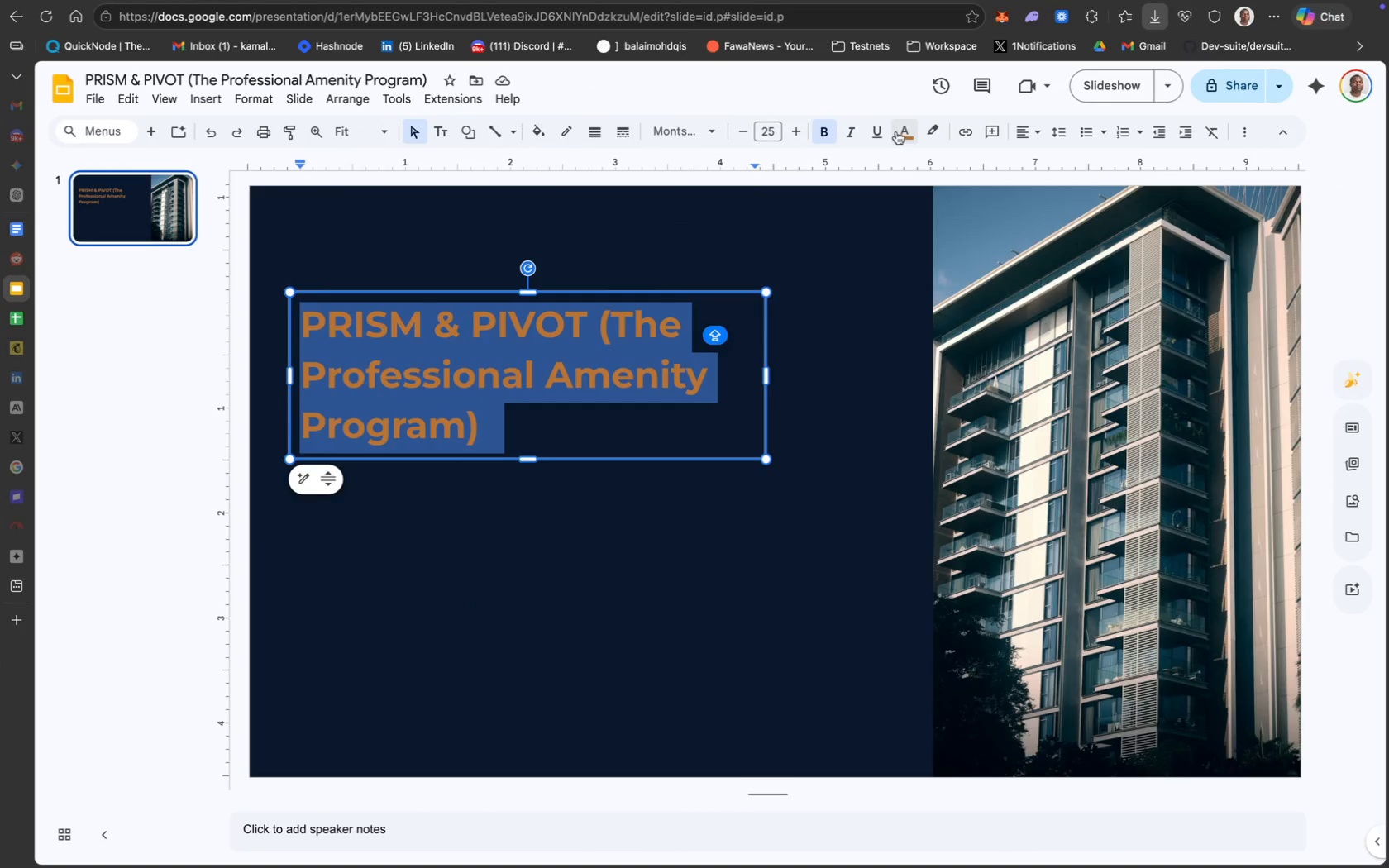 
left_click([896, 134])
 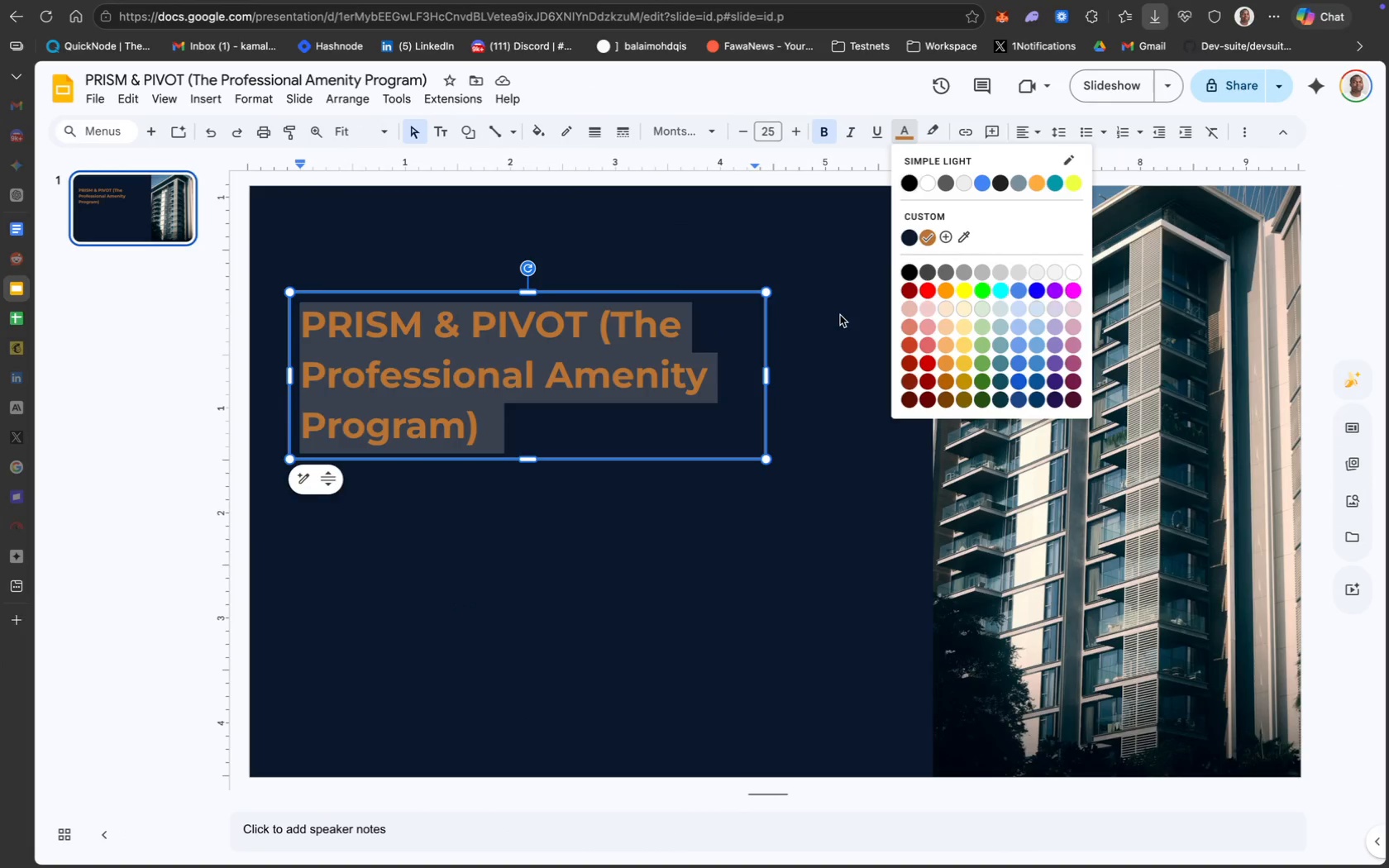 
left_click([824, 331])
 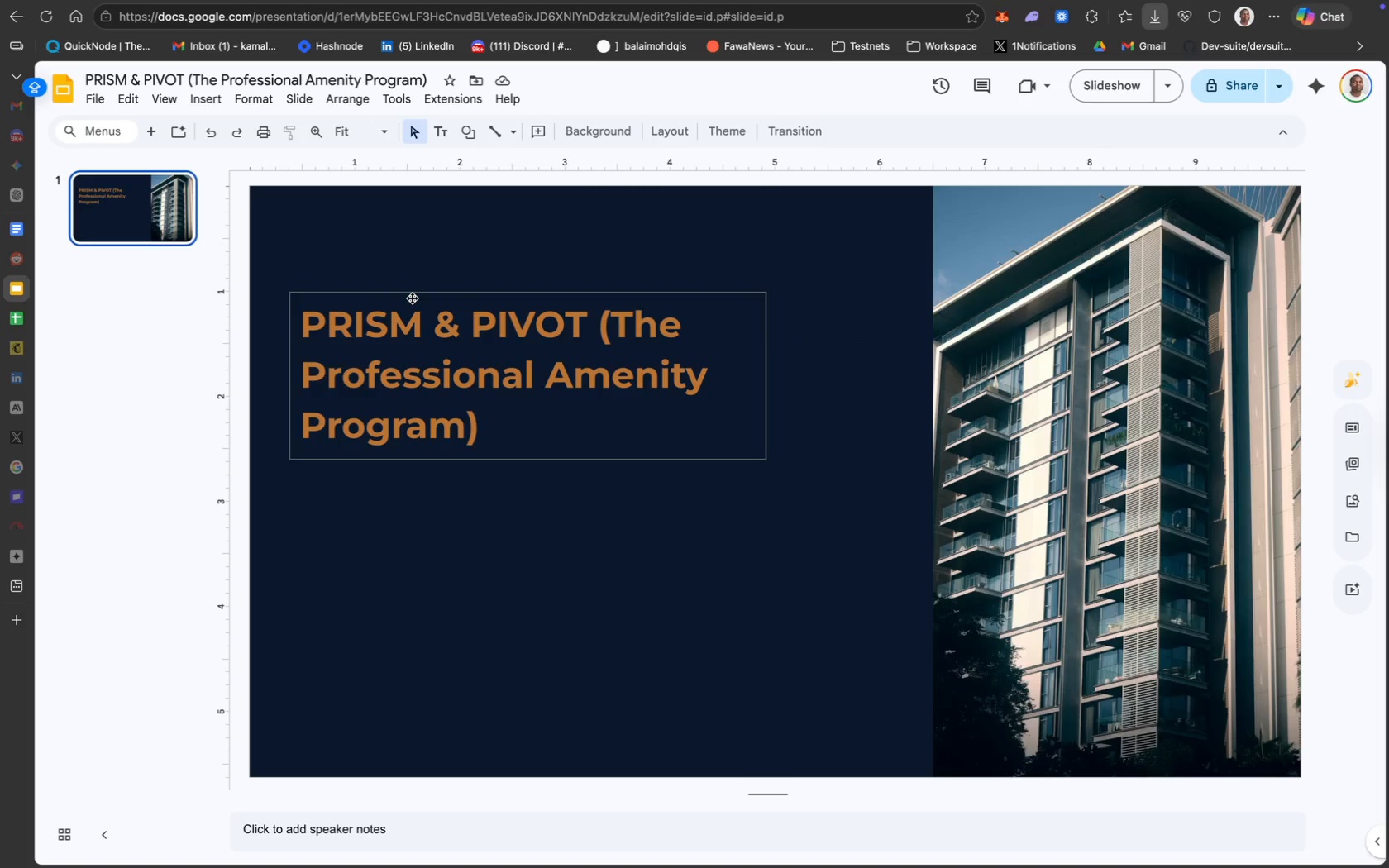 
wait(5.46)
 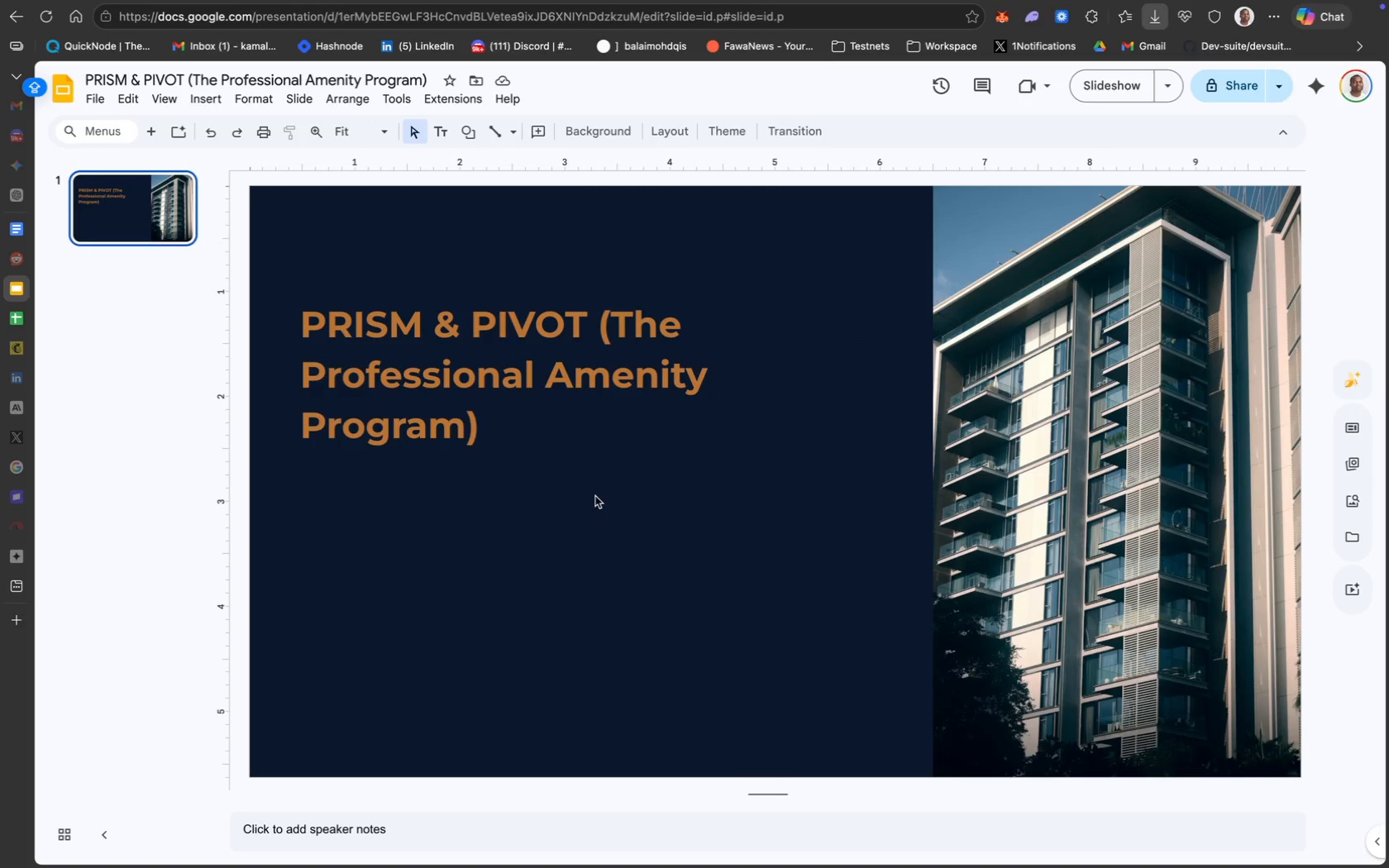 
left_click([408, 303])
 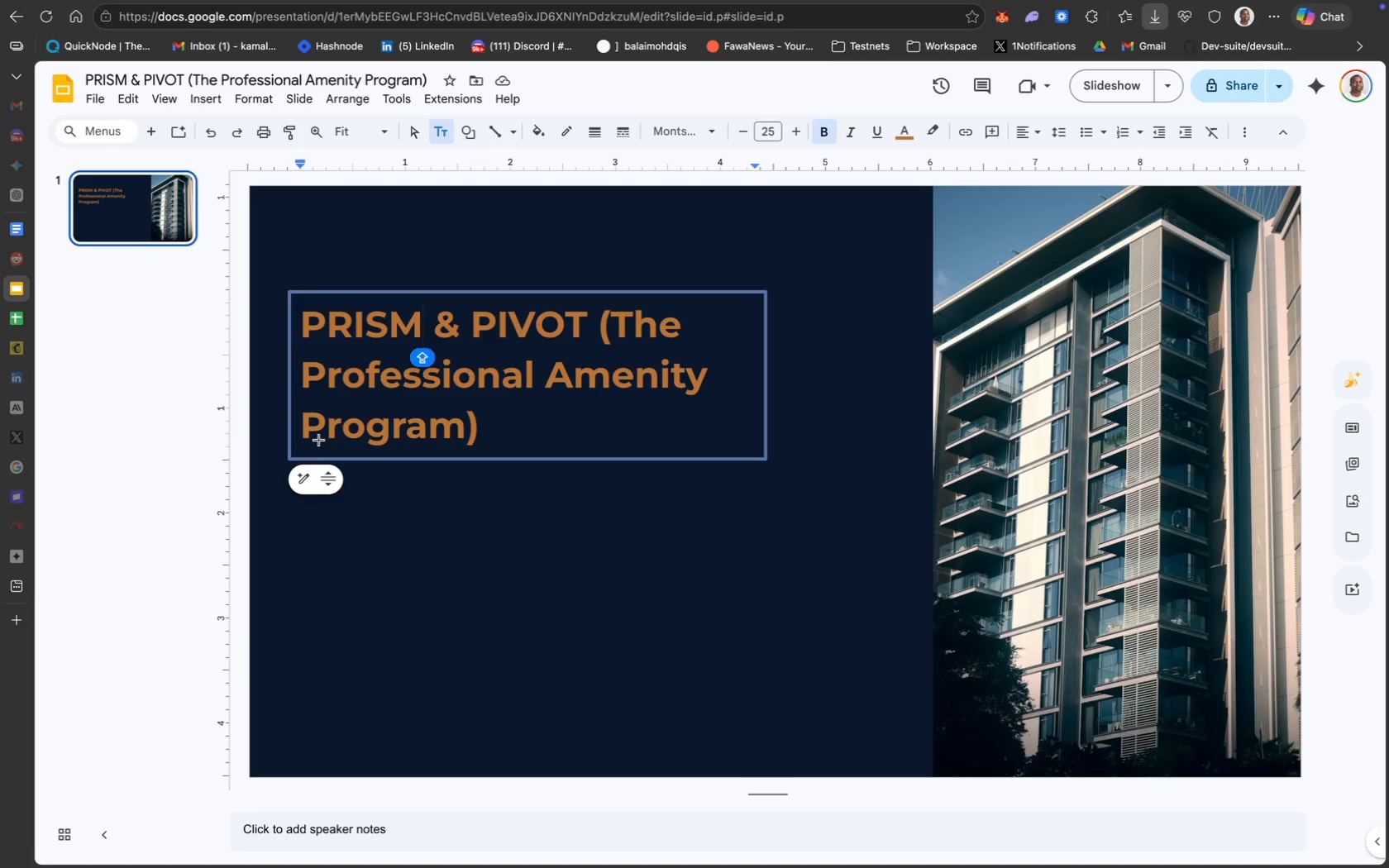 
wait(5.42)
 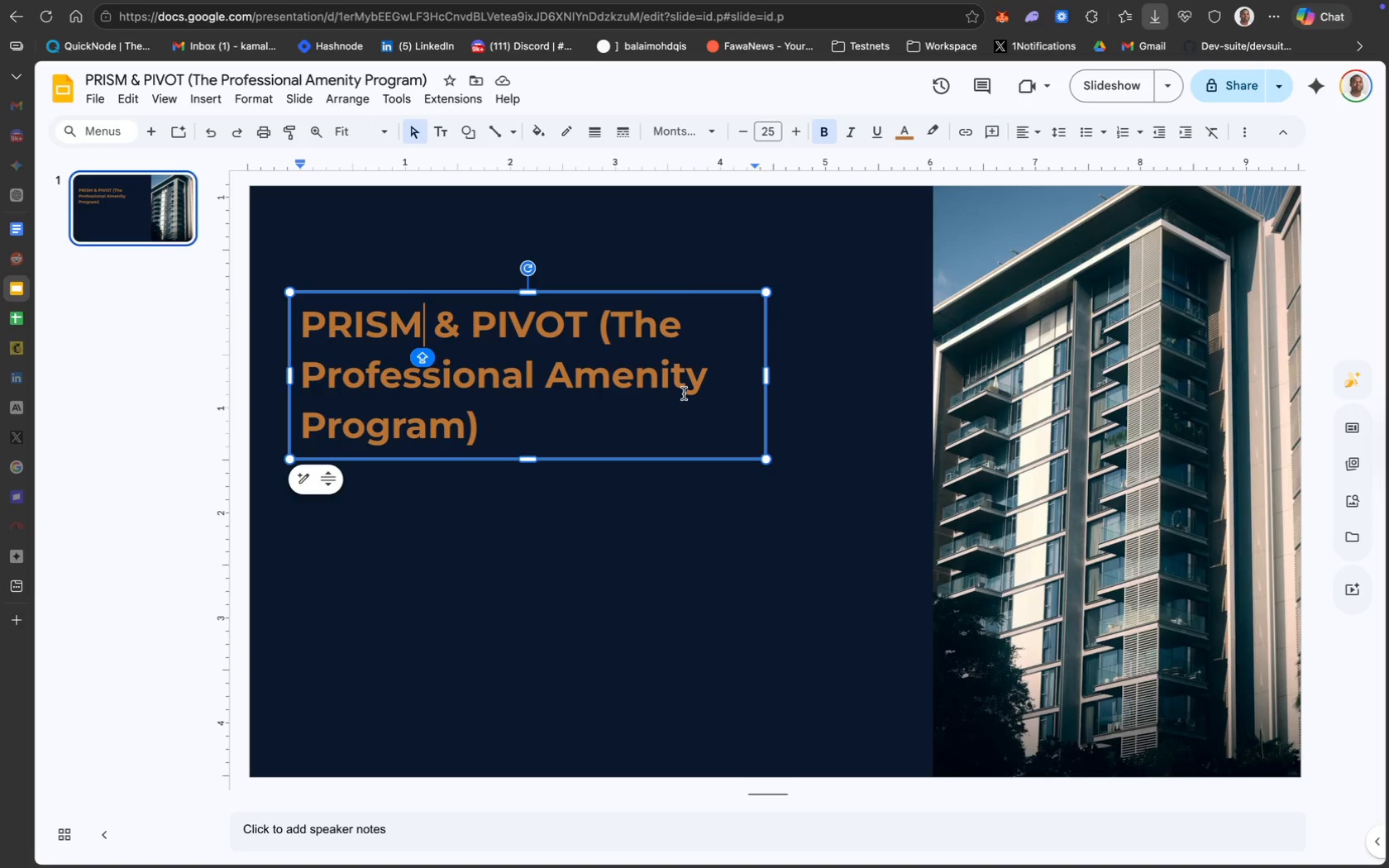 
left_click_drag(start_coordinate=[353, 507], to_coordinate=[350, 475])
 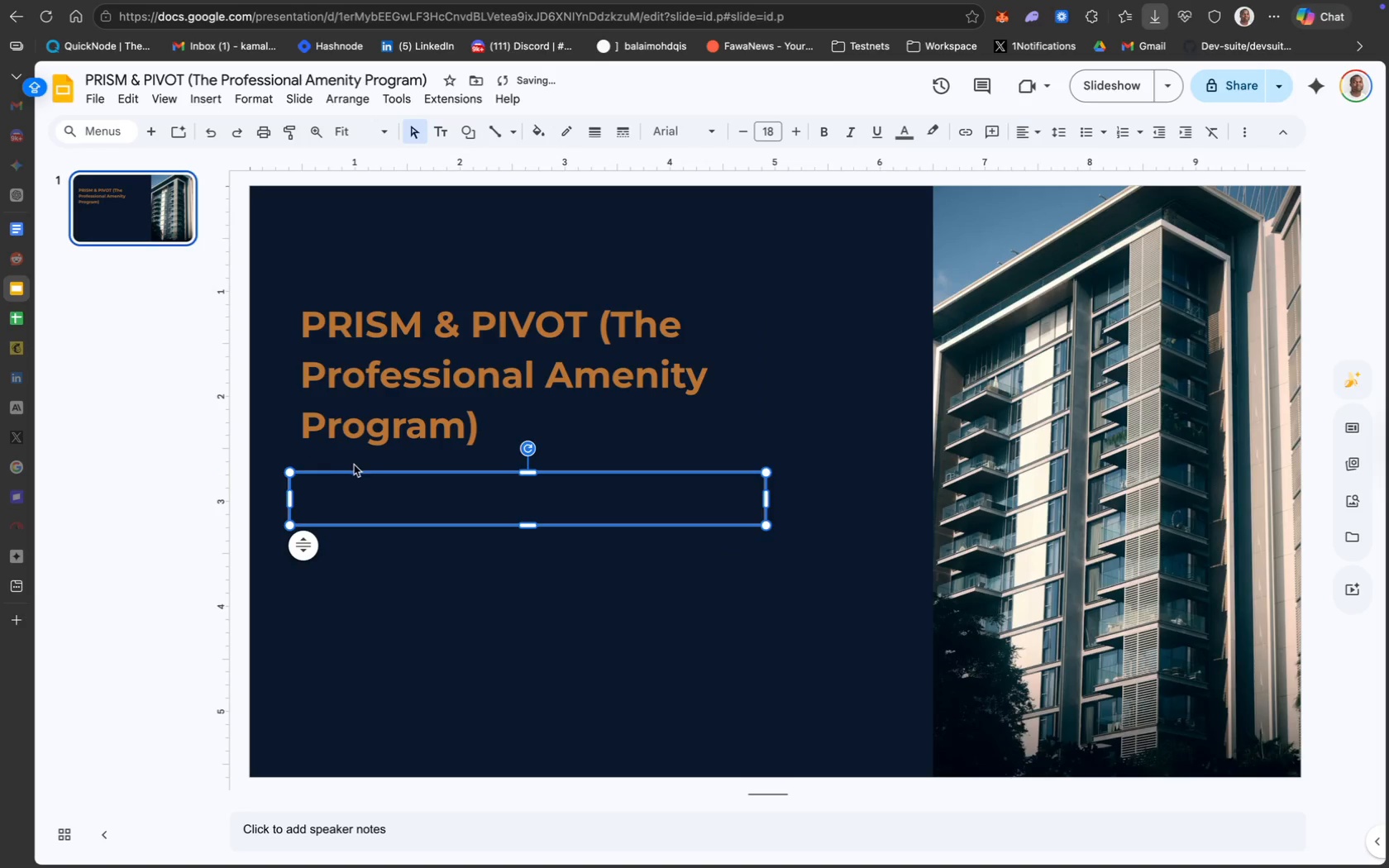 
left_click_drag(start_coordinate=[360, 470], to_coordinate=[360, 464])
 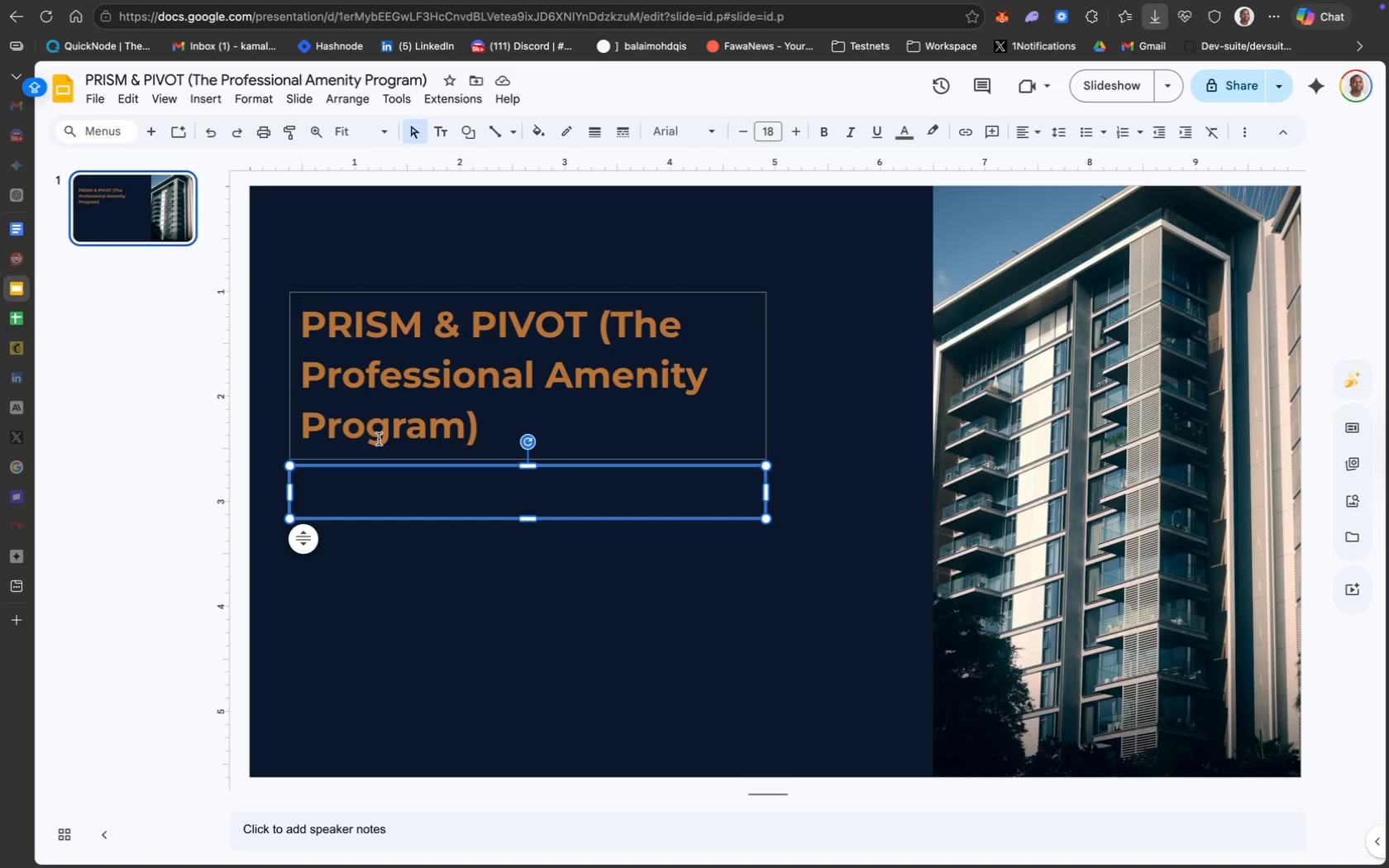 
wait(12.17)
 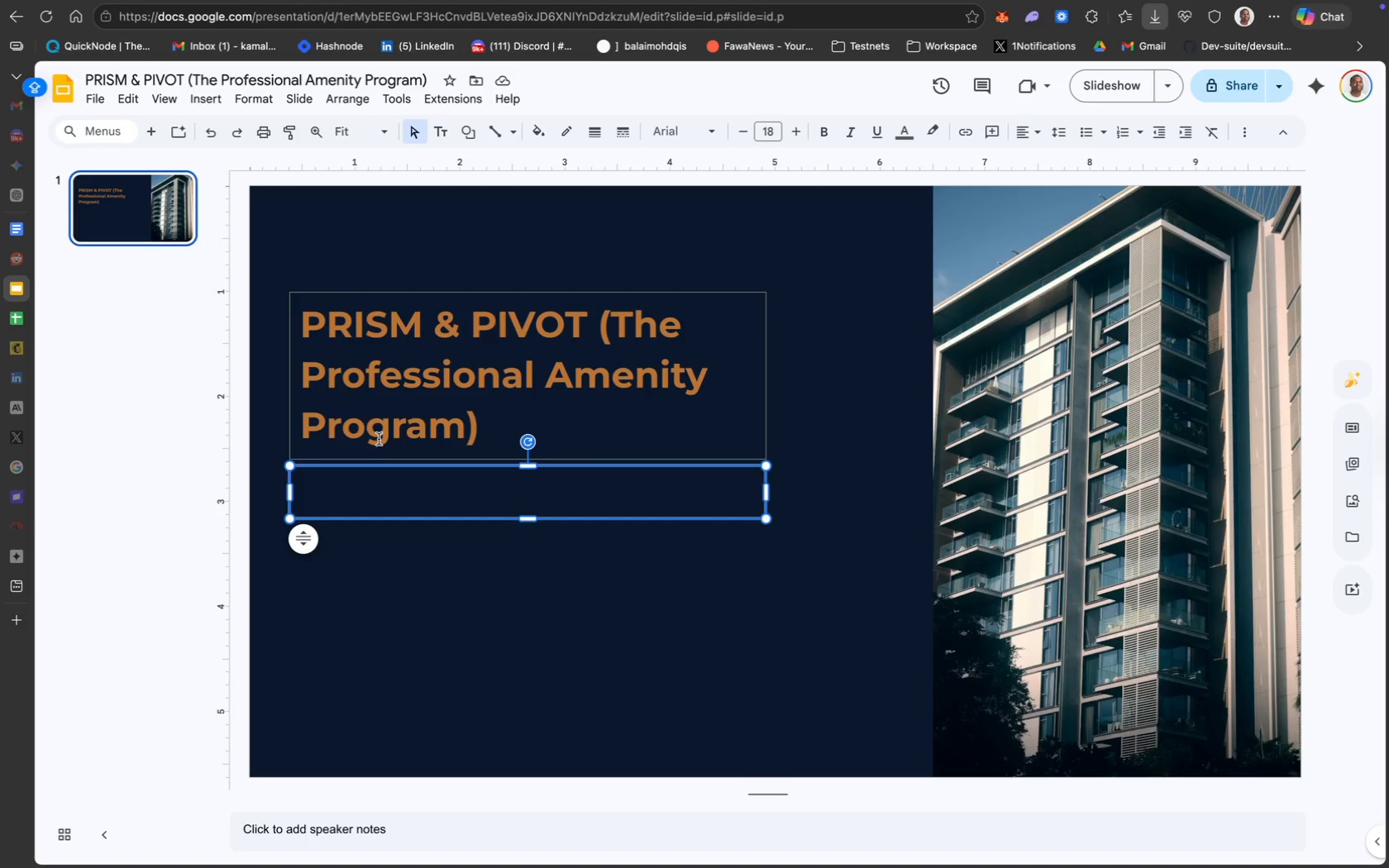 
left_click_drag(start_coordinate=[767, 497], to_coordinate=[880, 503])
 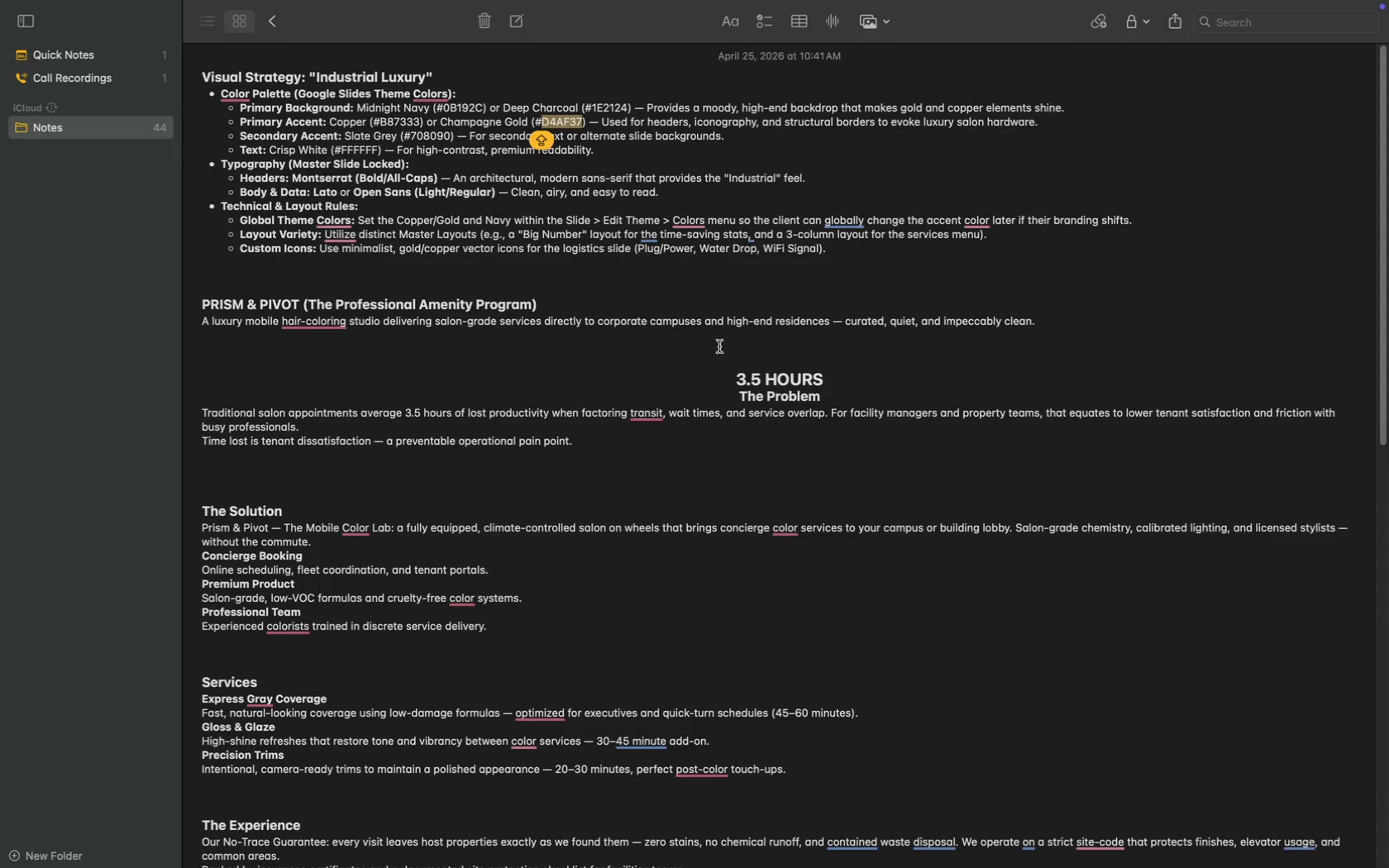 
wait(5.97)
 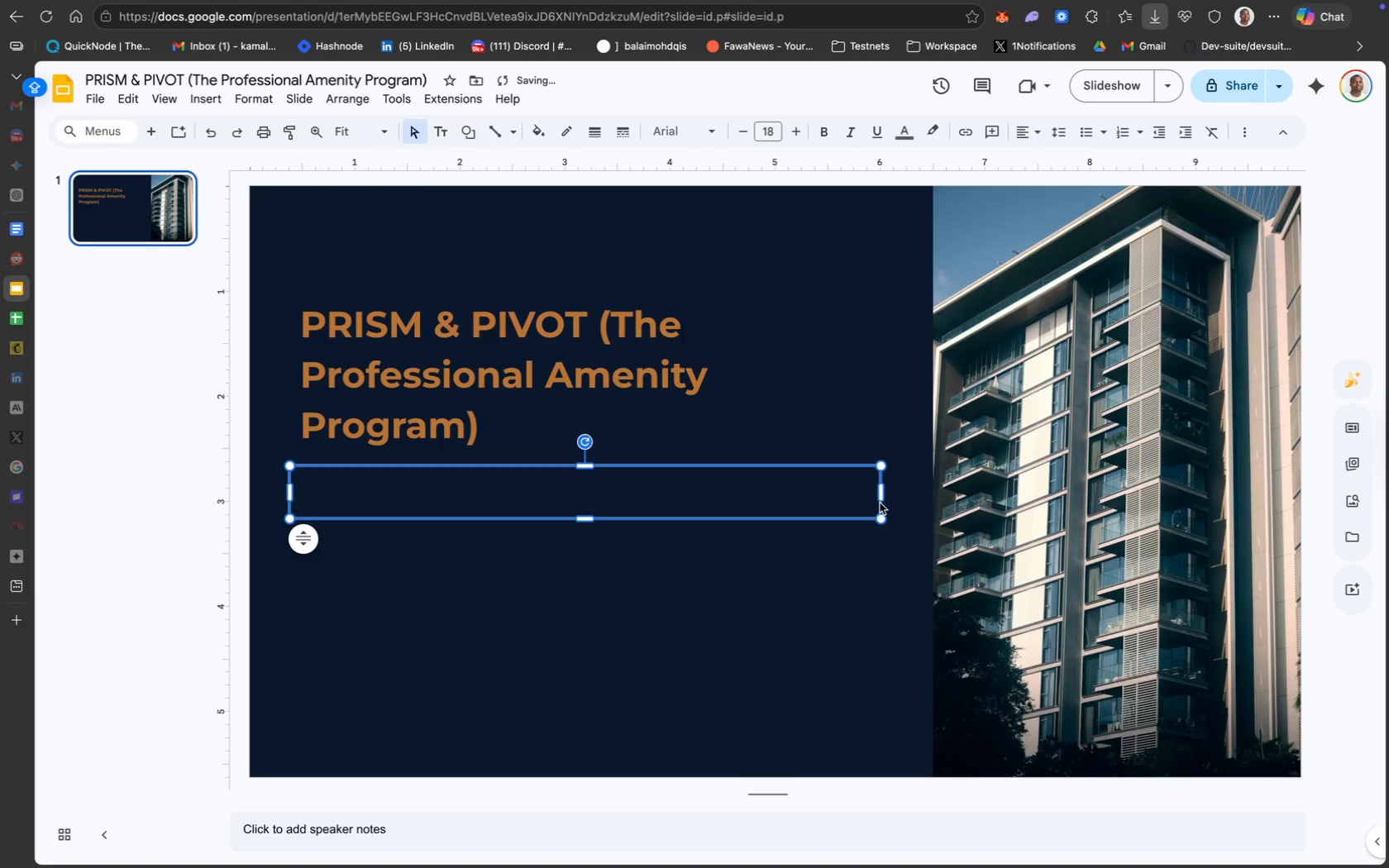 
left_click_drag(start_coordinate=[1052, 322], to_coordinate=[185, 319])
 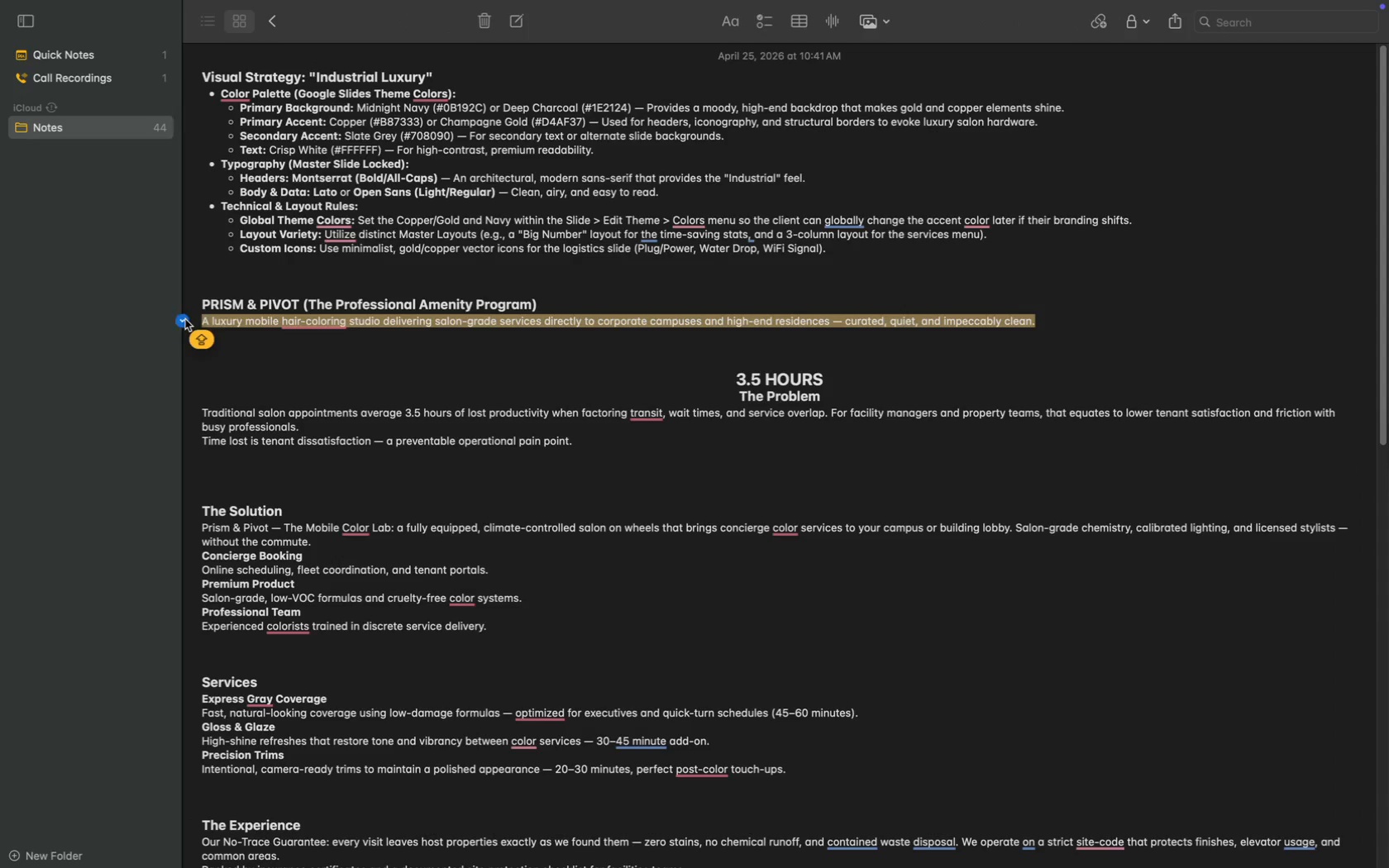 
key(Meta+C)
 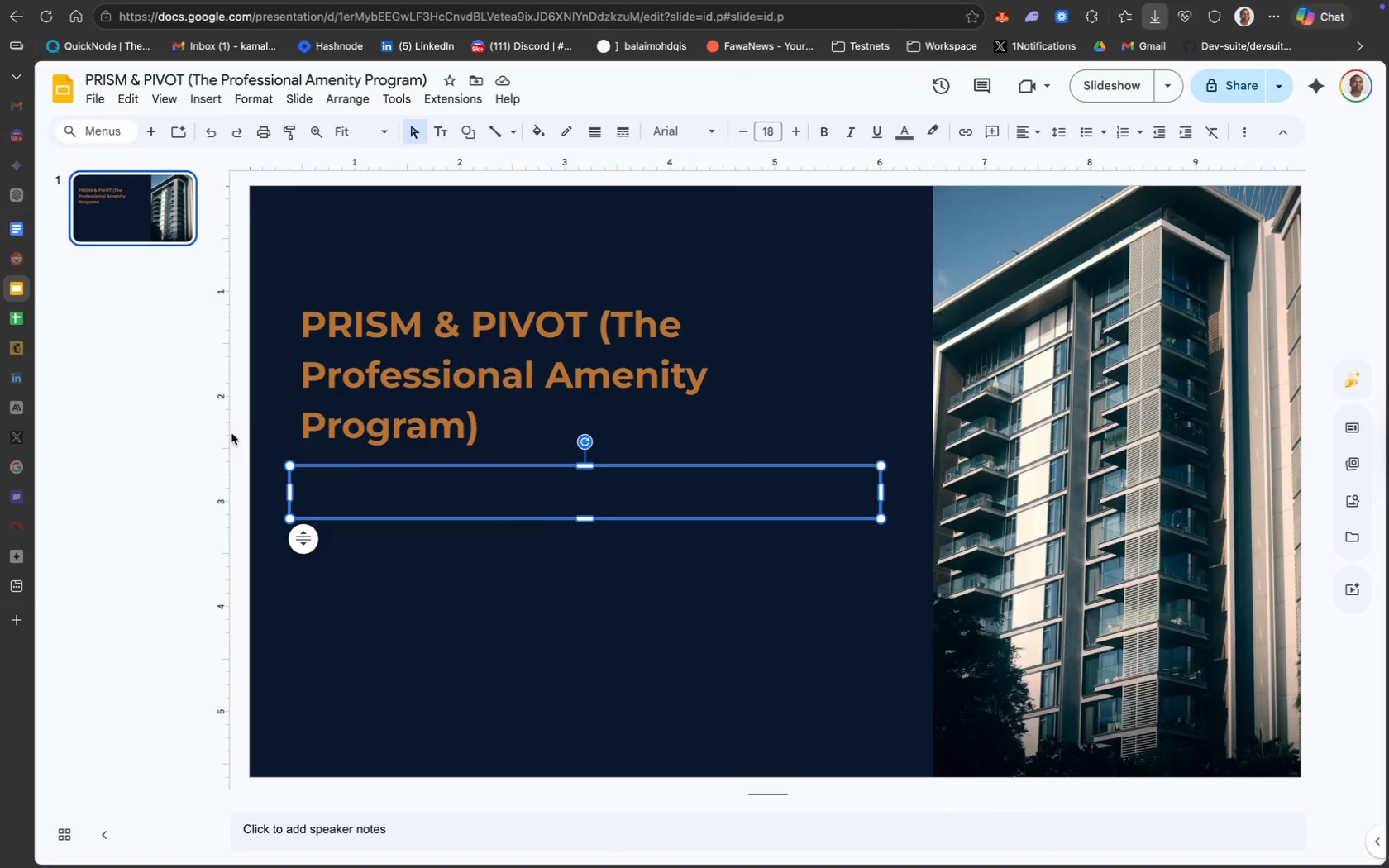 
key(Meta+CommandLeft)
 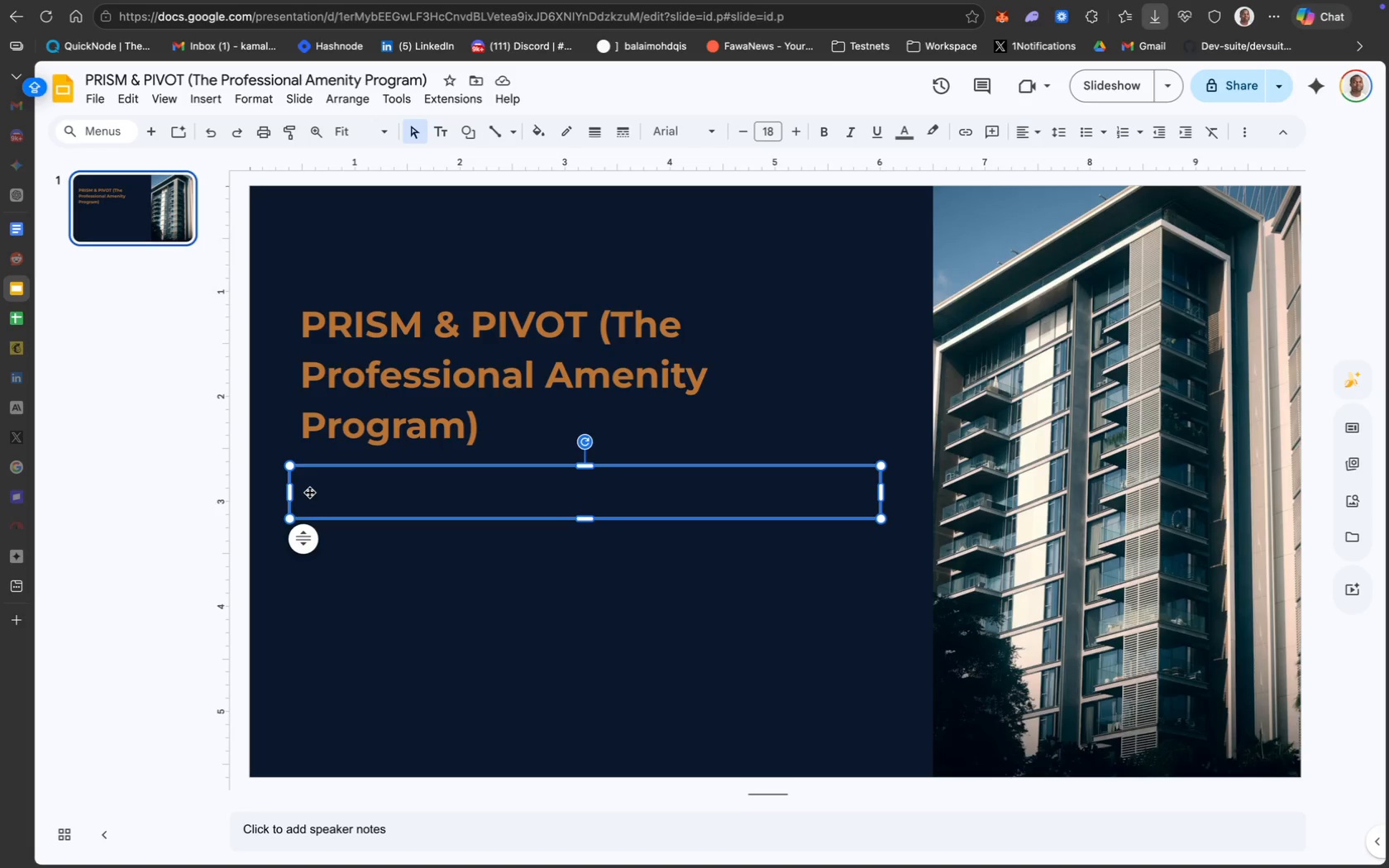 
double_click([309, 491])
 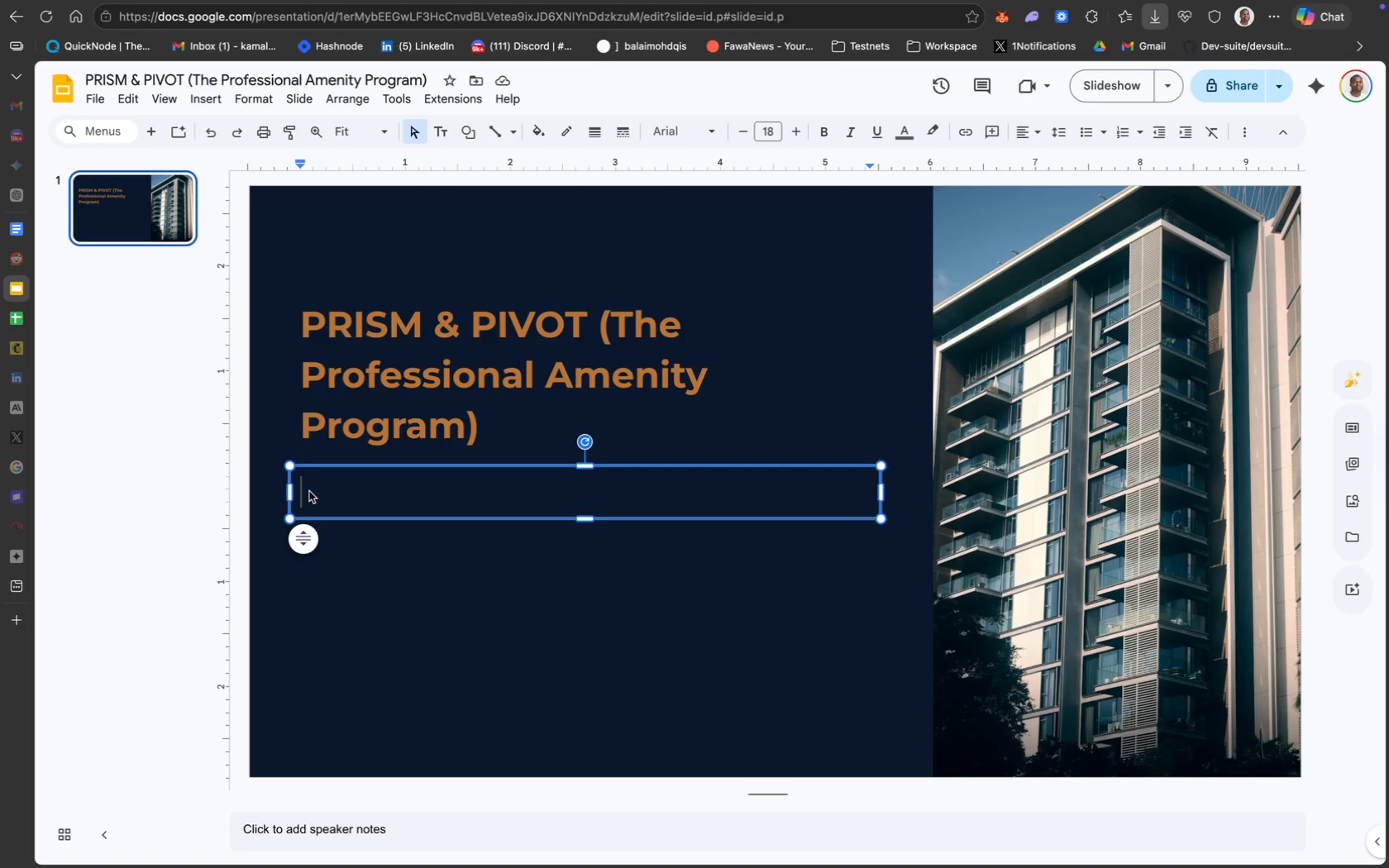 
key(Meta+CommandLeft)
 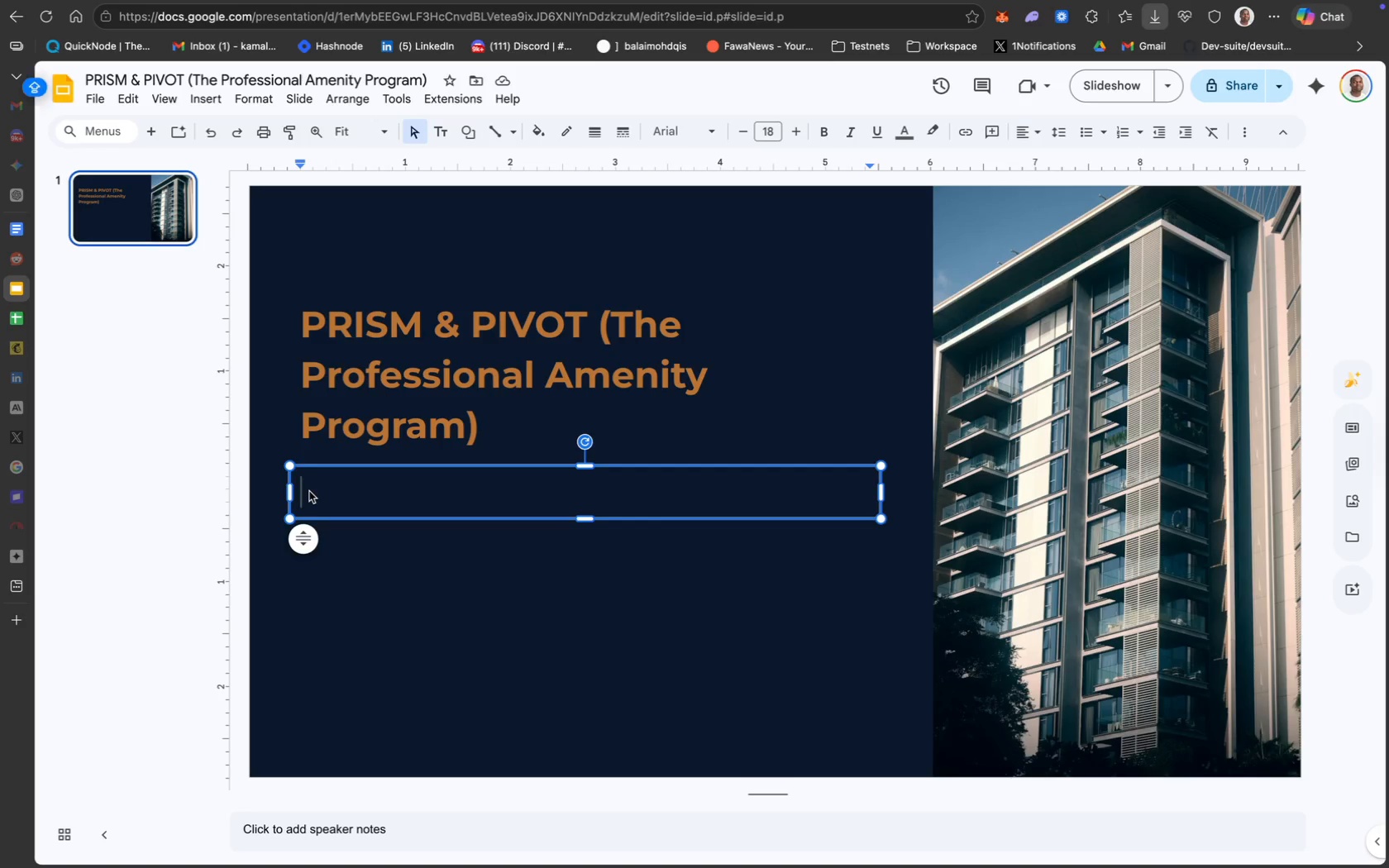 
key(Meta+V)
 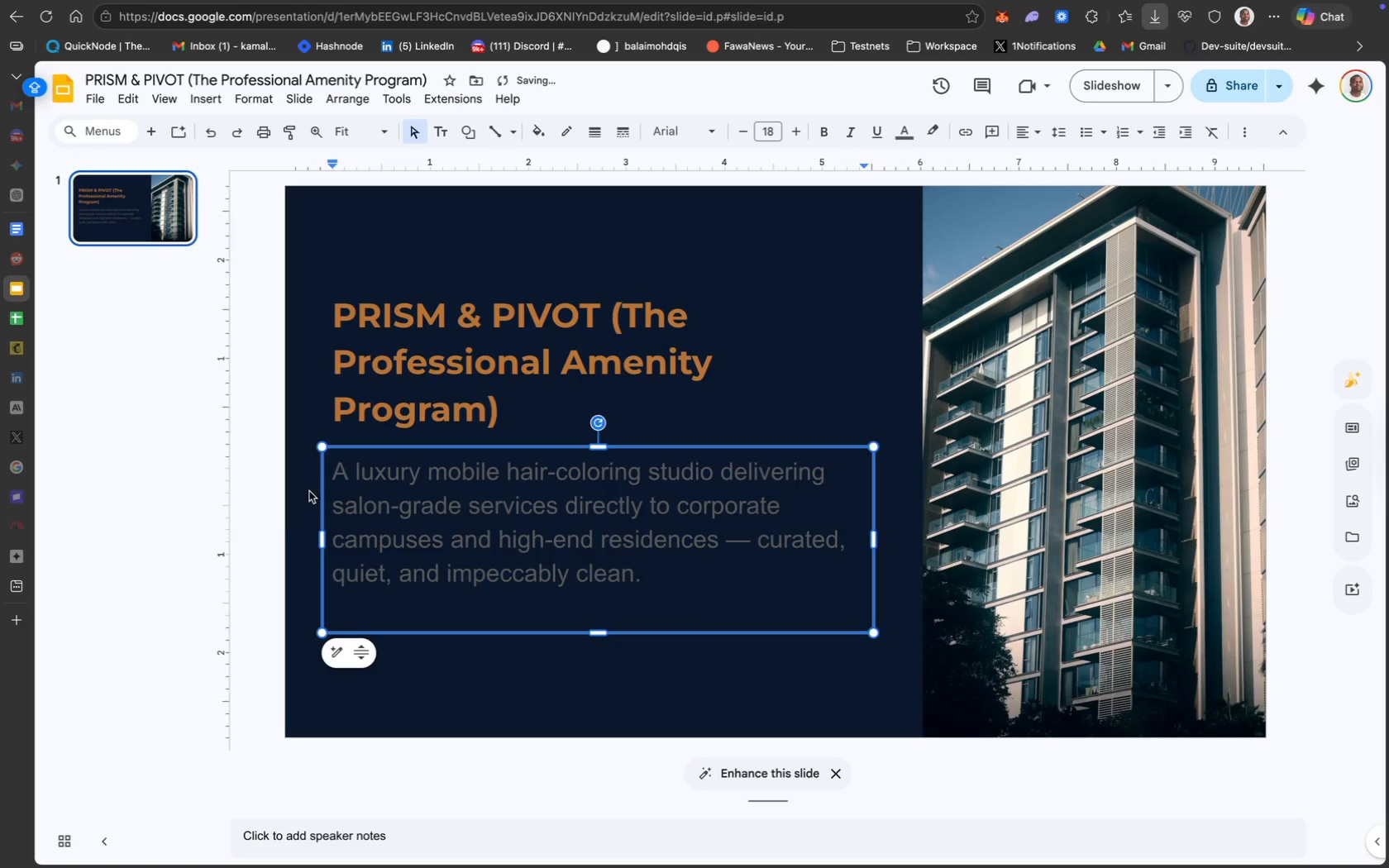 
key(Backspace)
 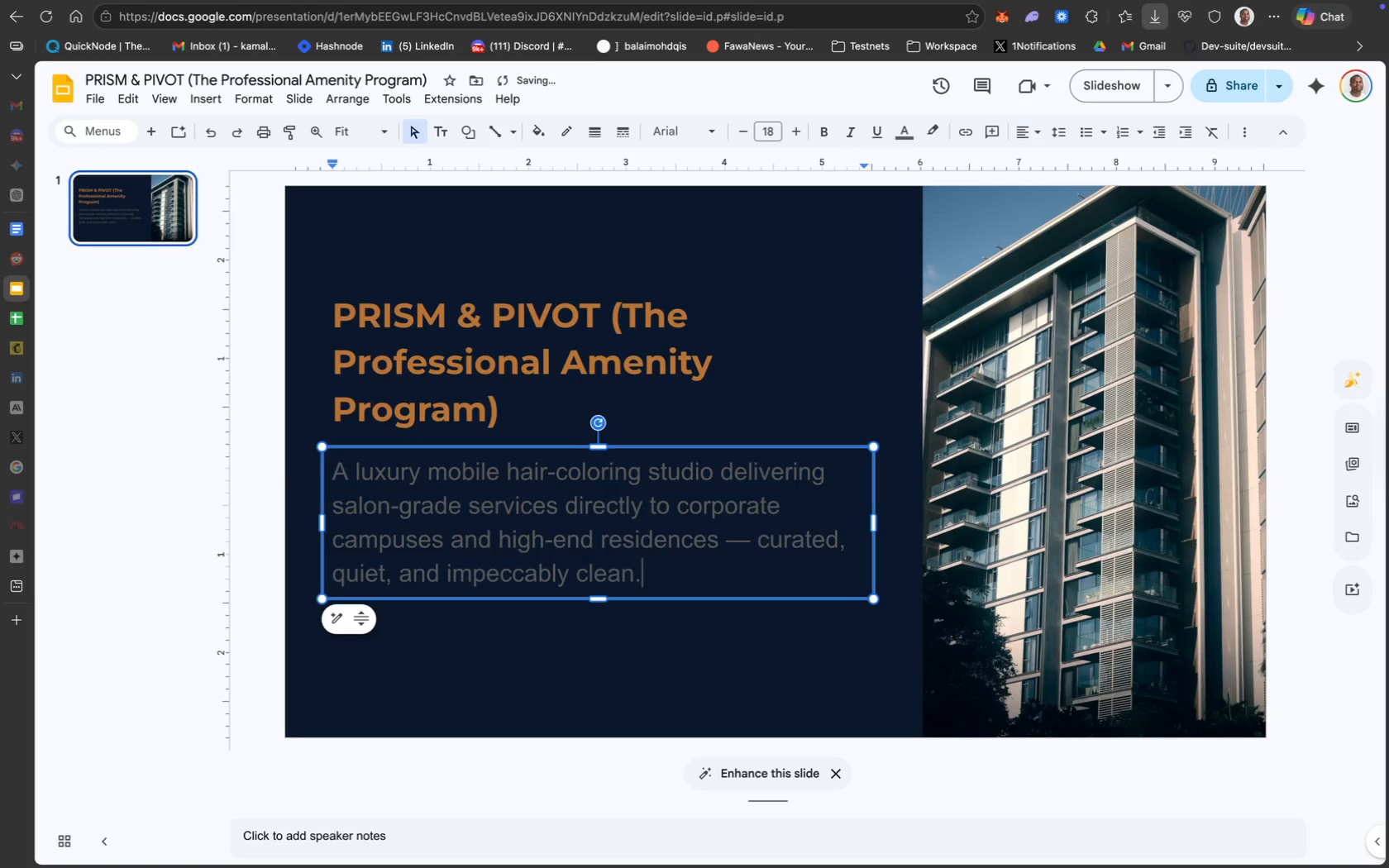 
key(Meta+A)
 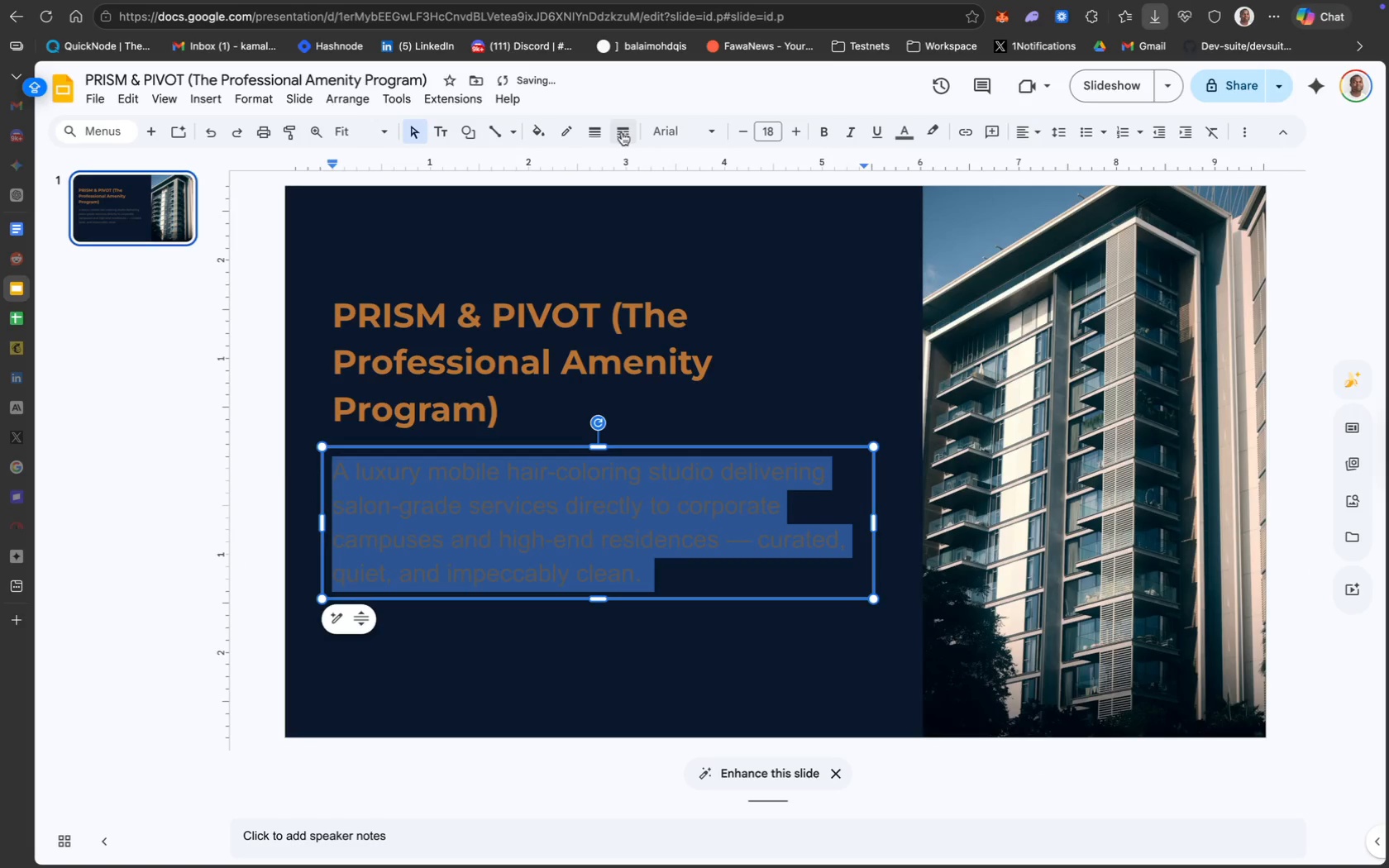 
left_click([660, 131])
 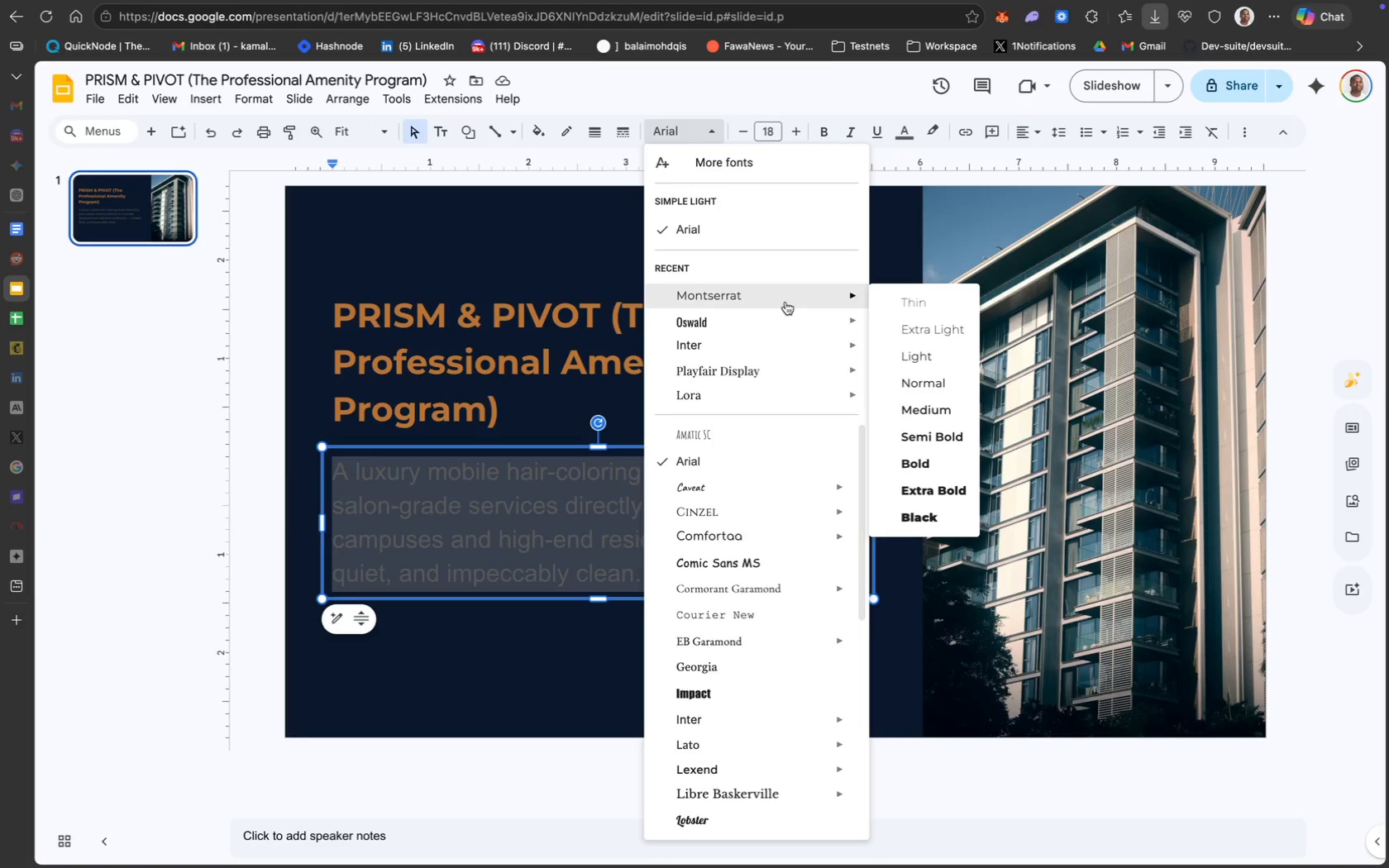 
wait(10.46)
 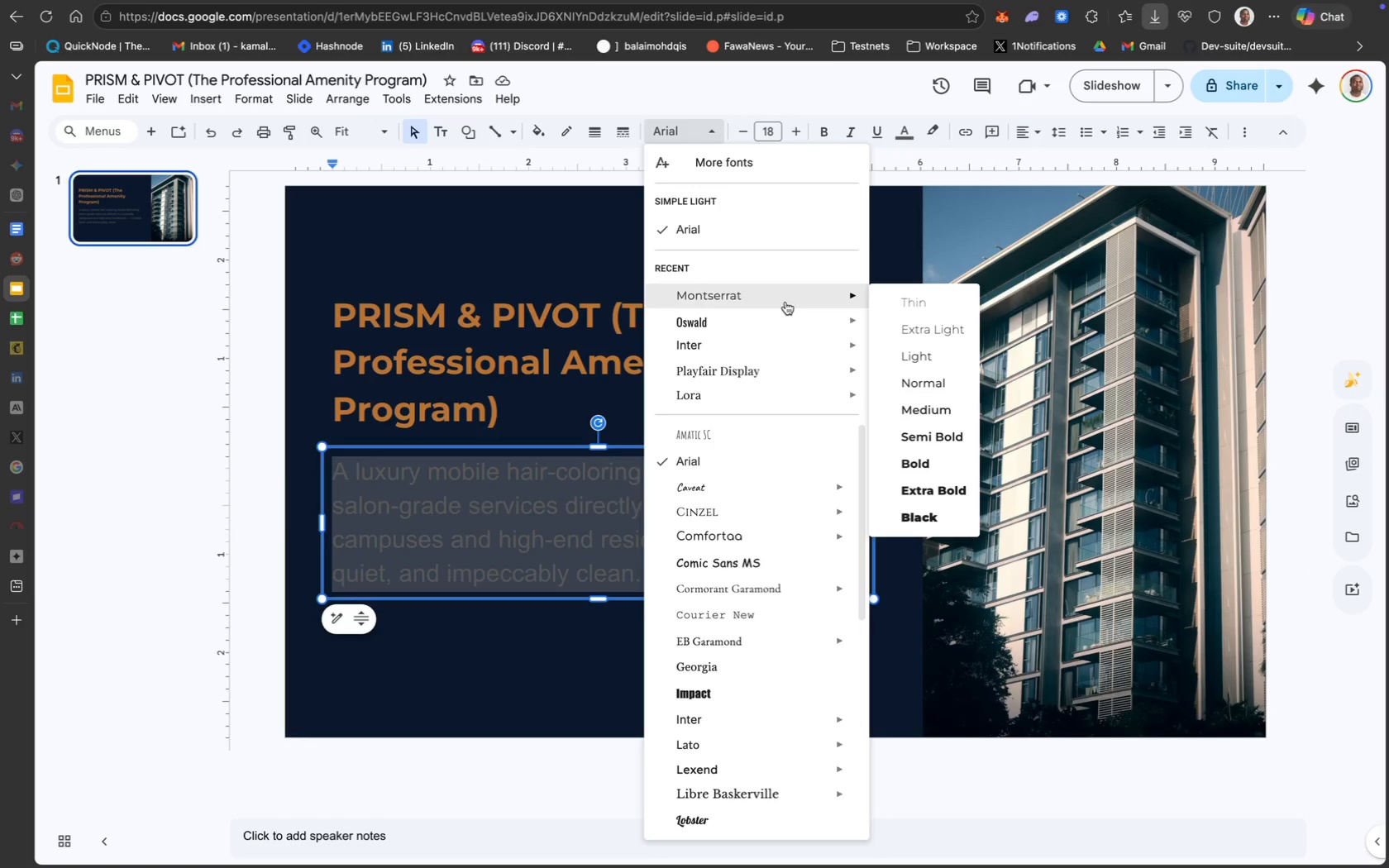 
left_click([929, 385])
 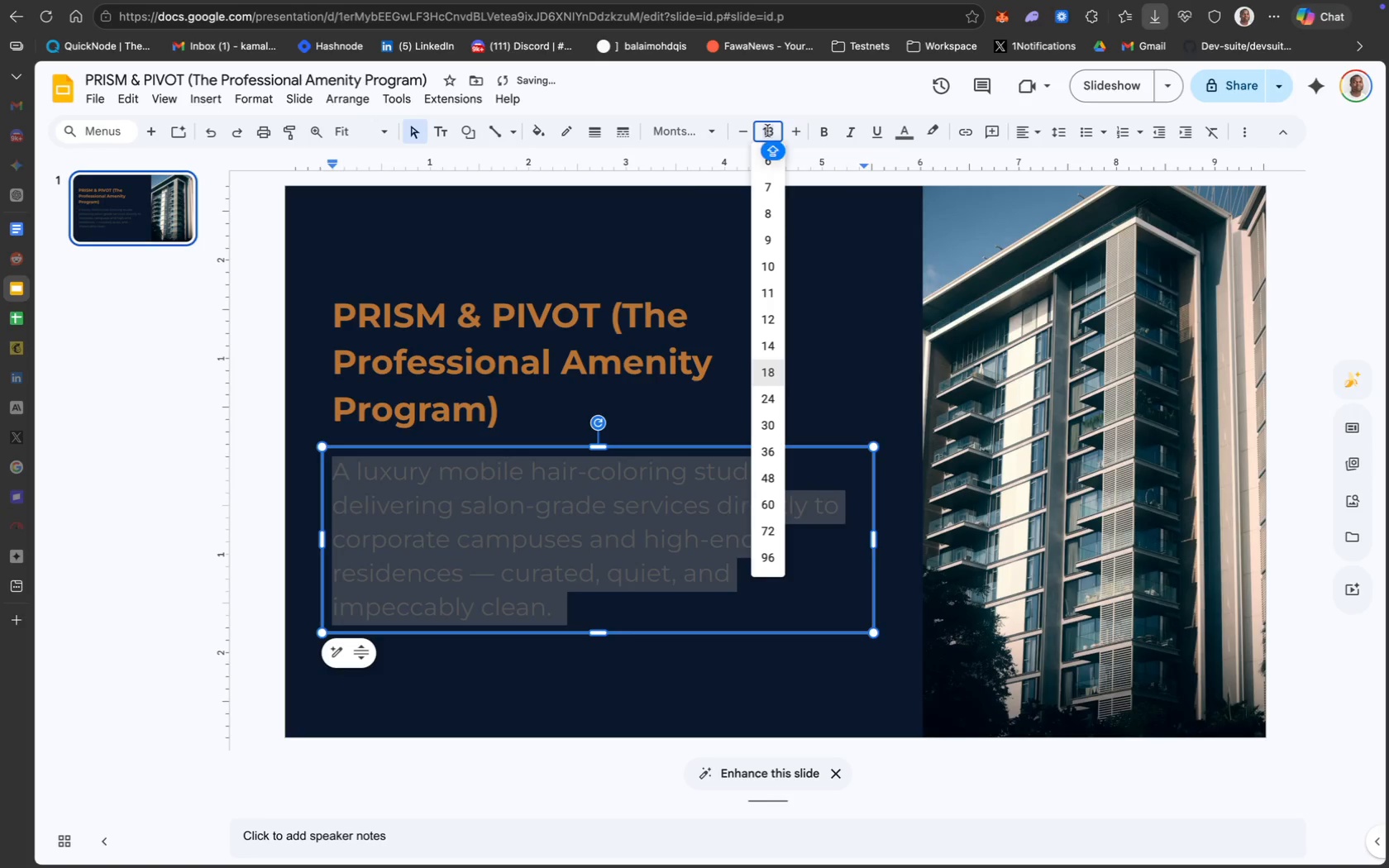 
type(12)
 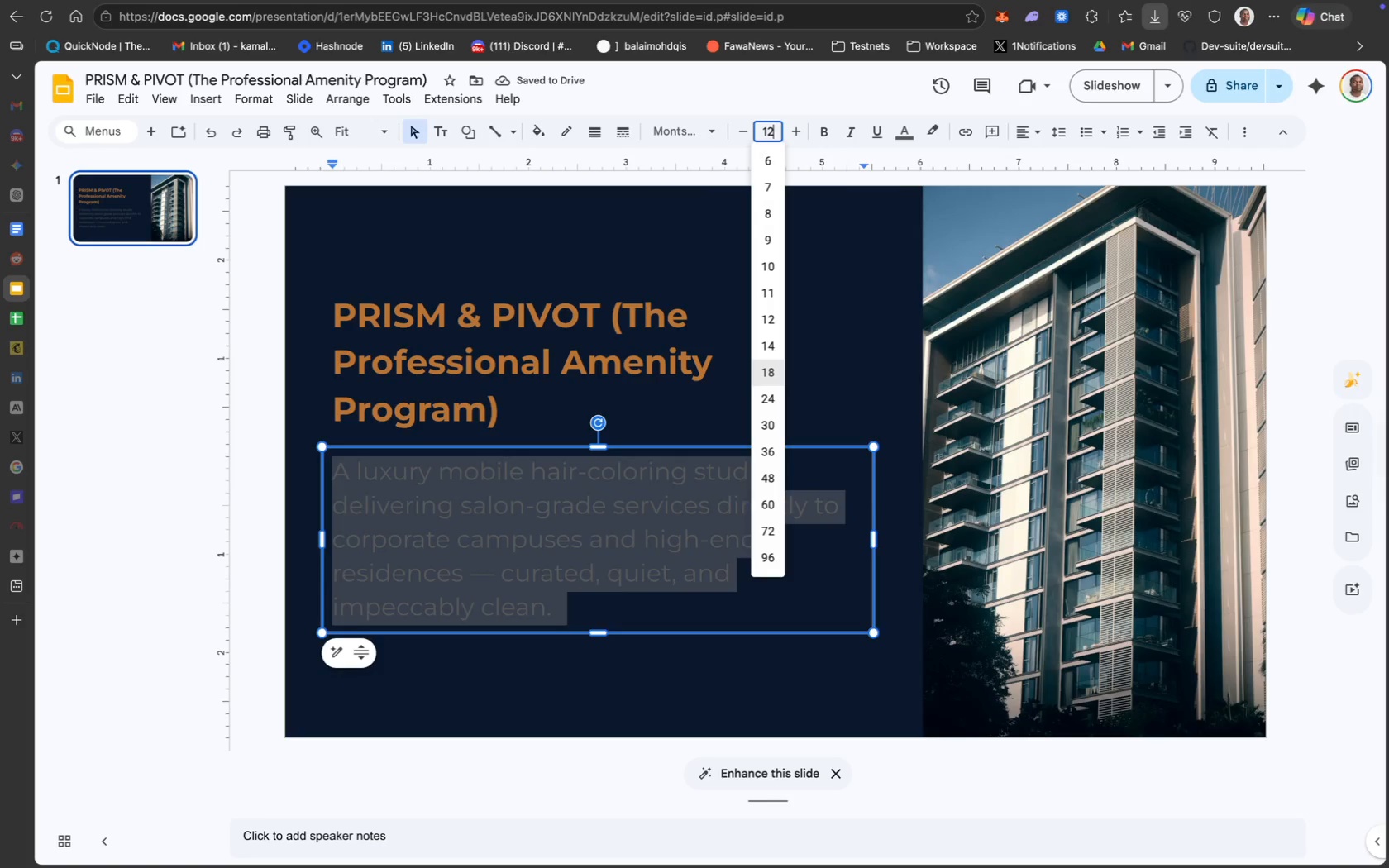 
key(Enter)
 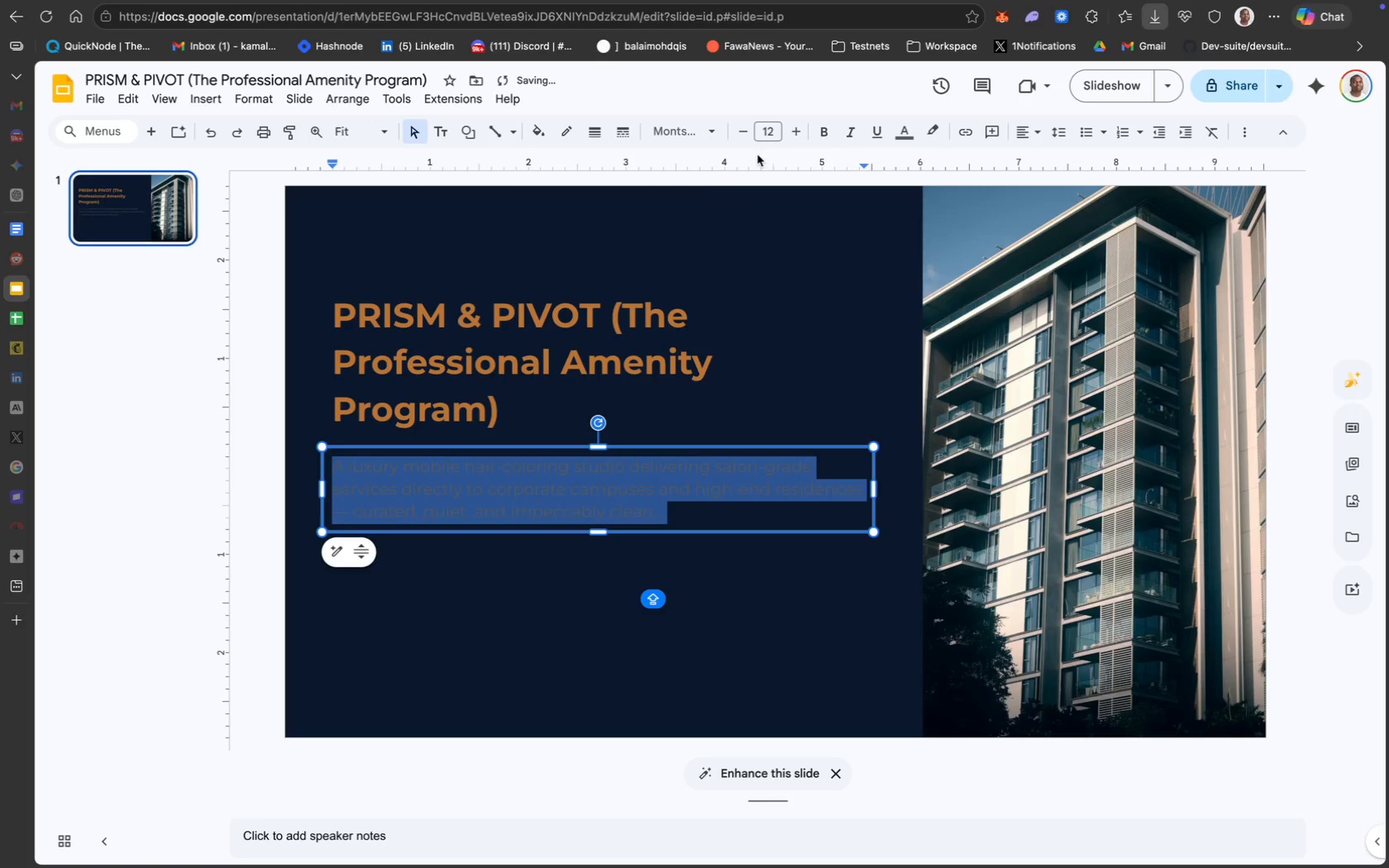 
left_click([706, 133])
 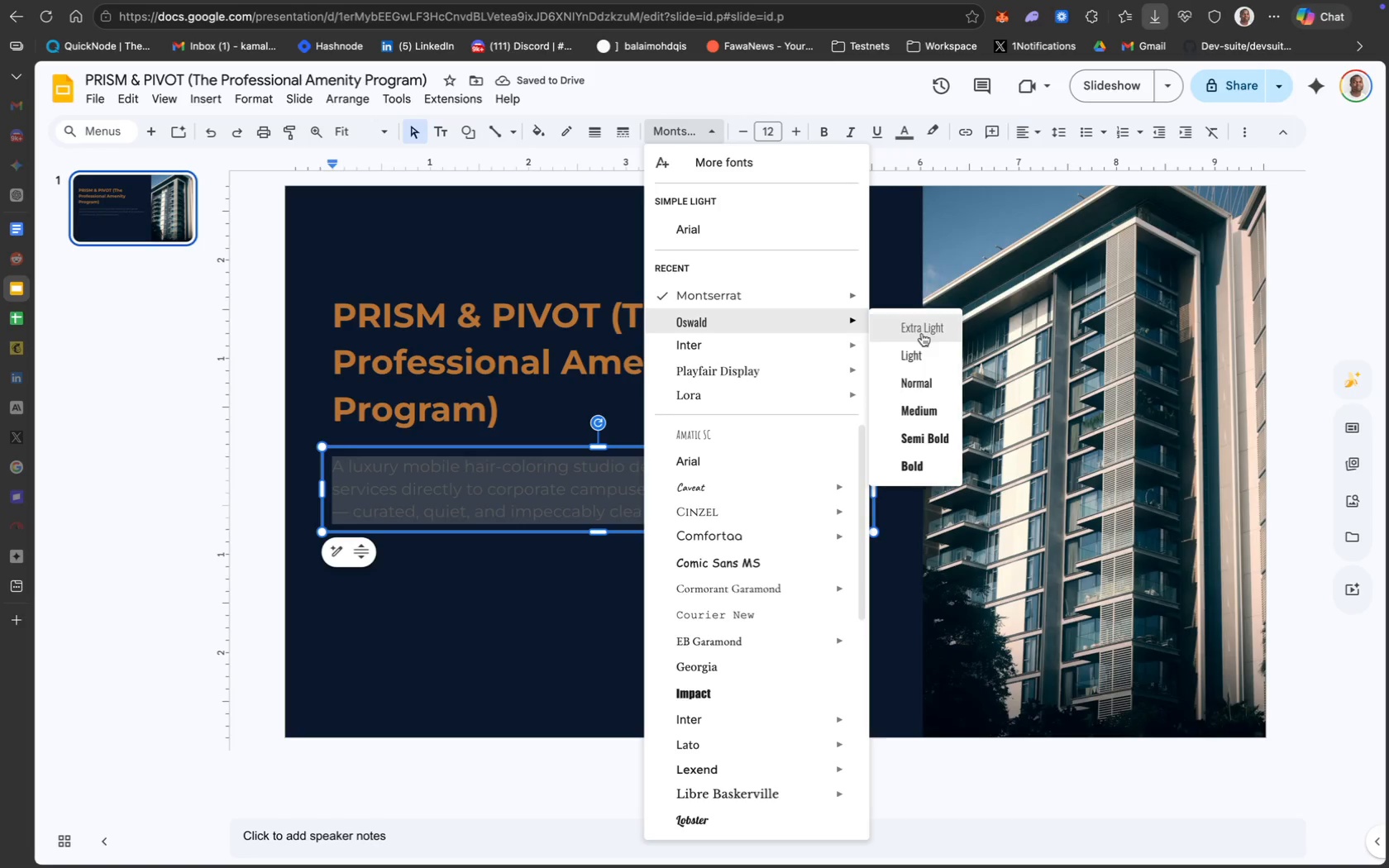 
mouse_move([814, 305])
 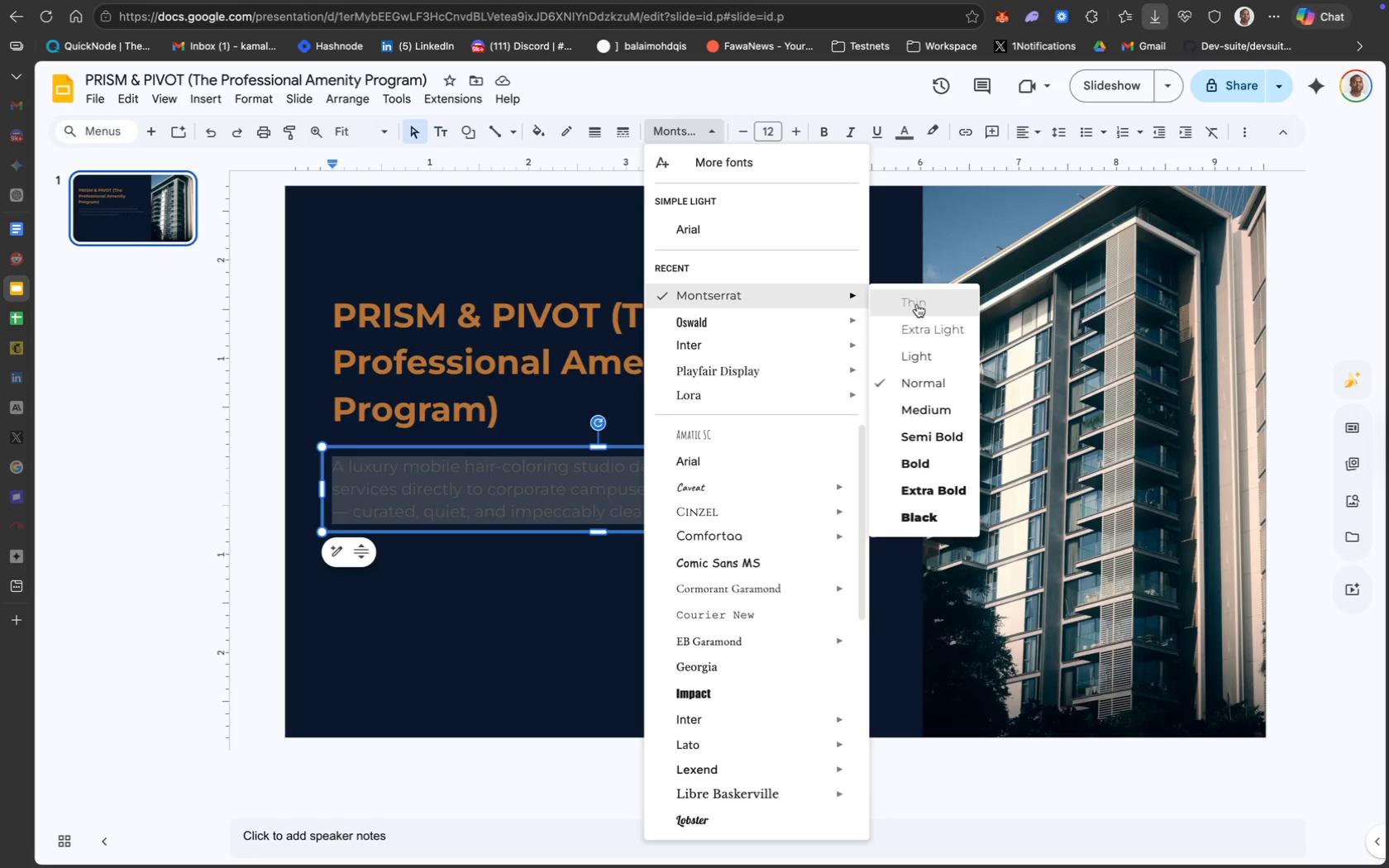 
left_click([934, 400])
 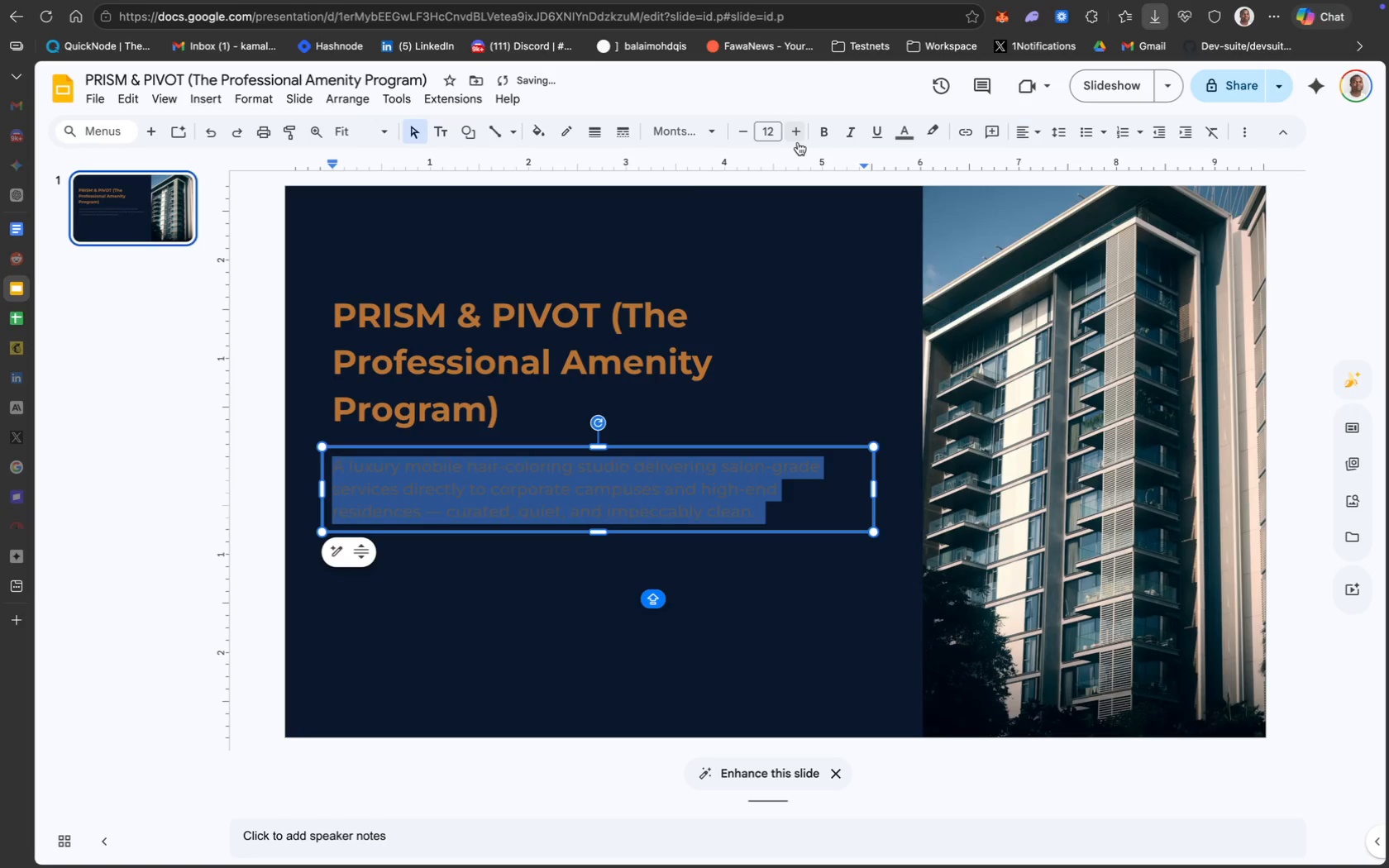 
mouse_move([900, 158])
 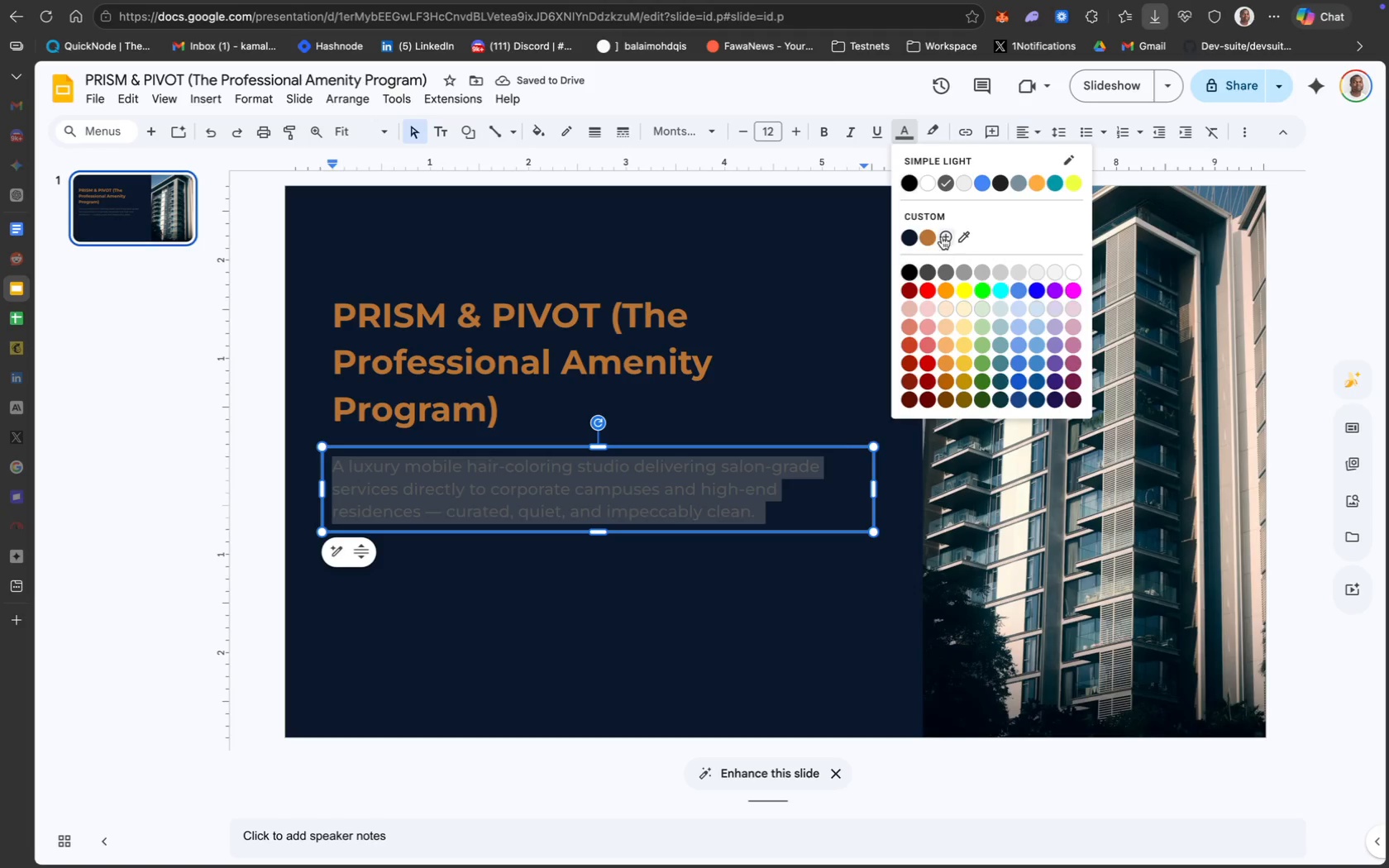 
left_click([942, 236])
 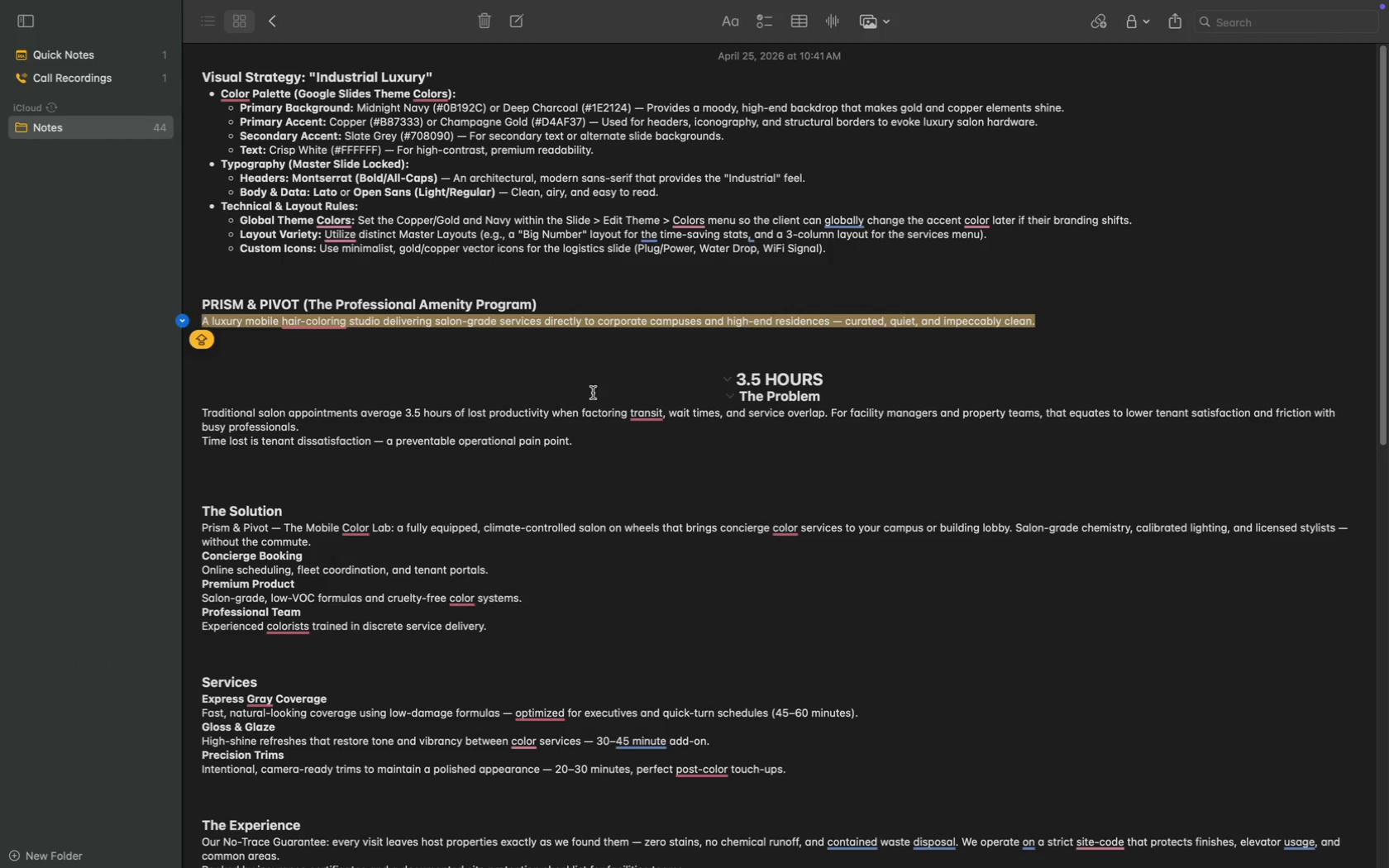 
wait(65.72)
 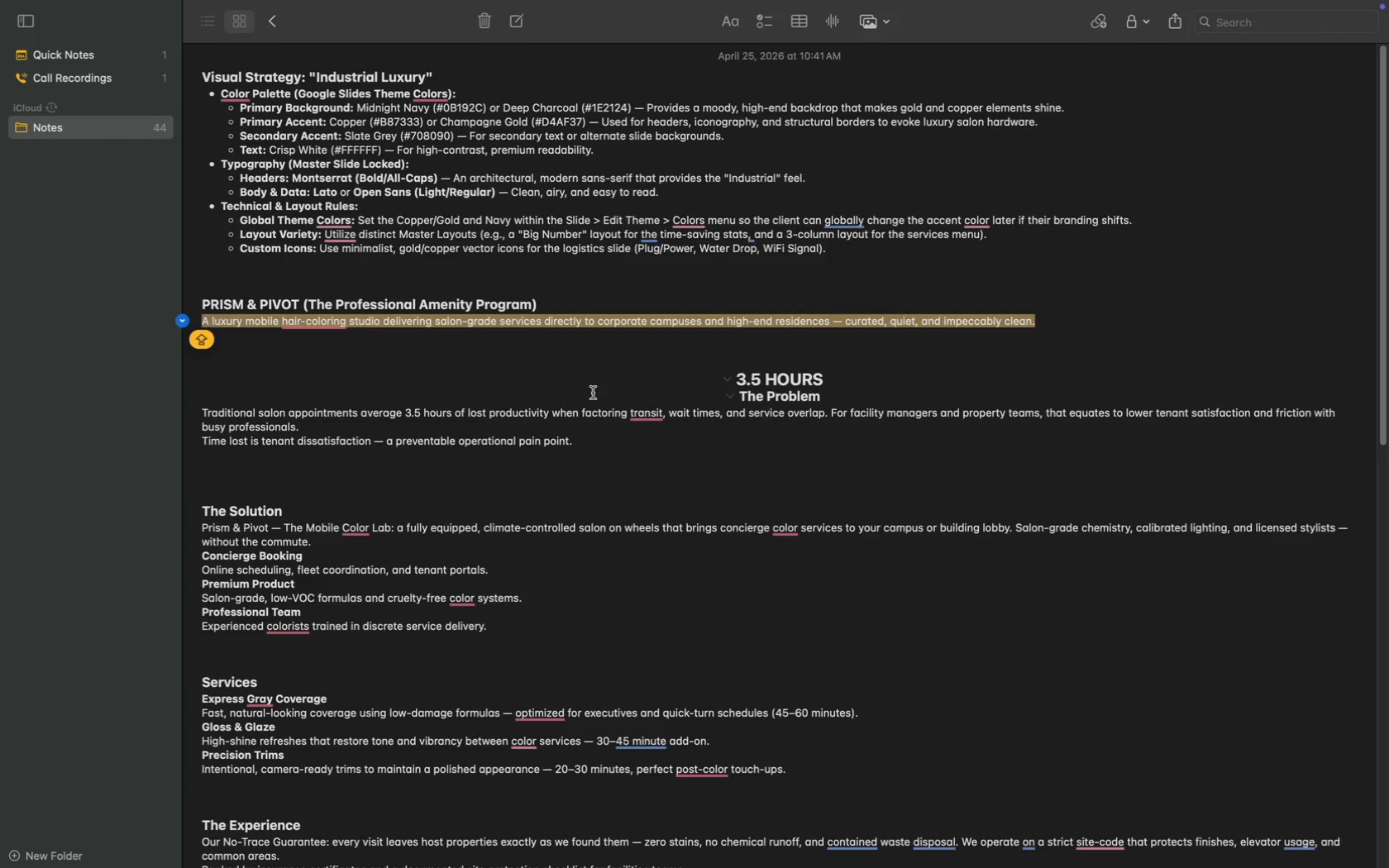 
left_click([474, 206])
 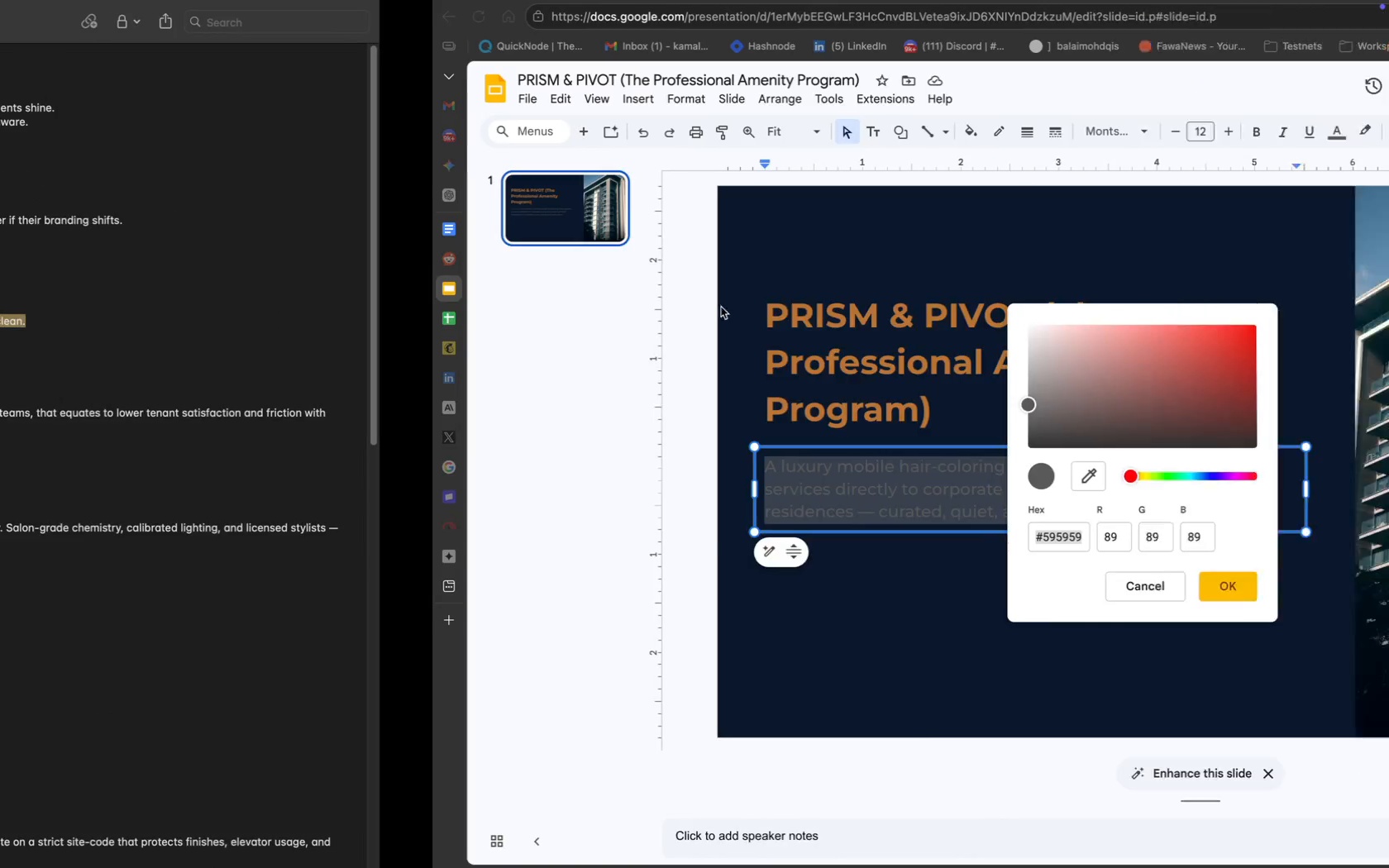 
wait(9.41)
 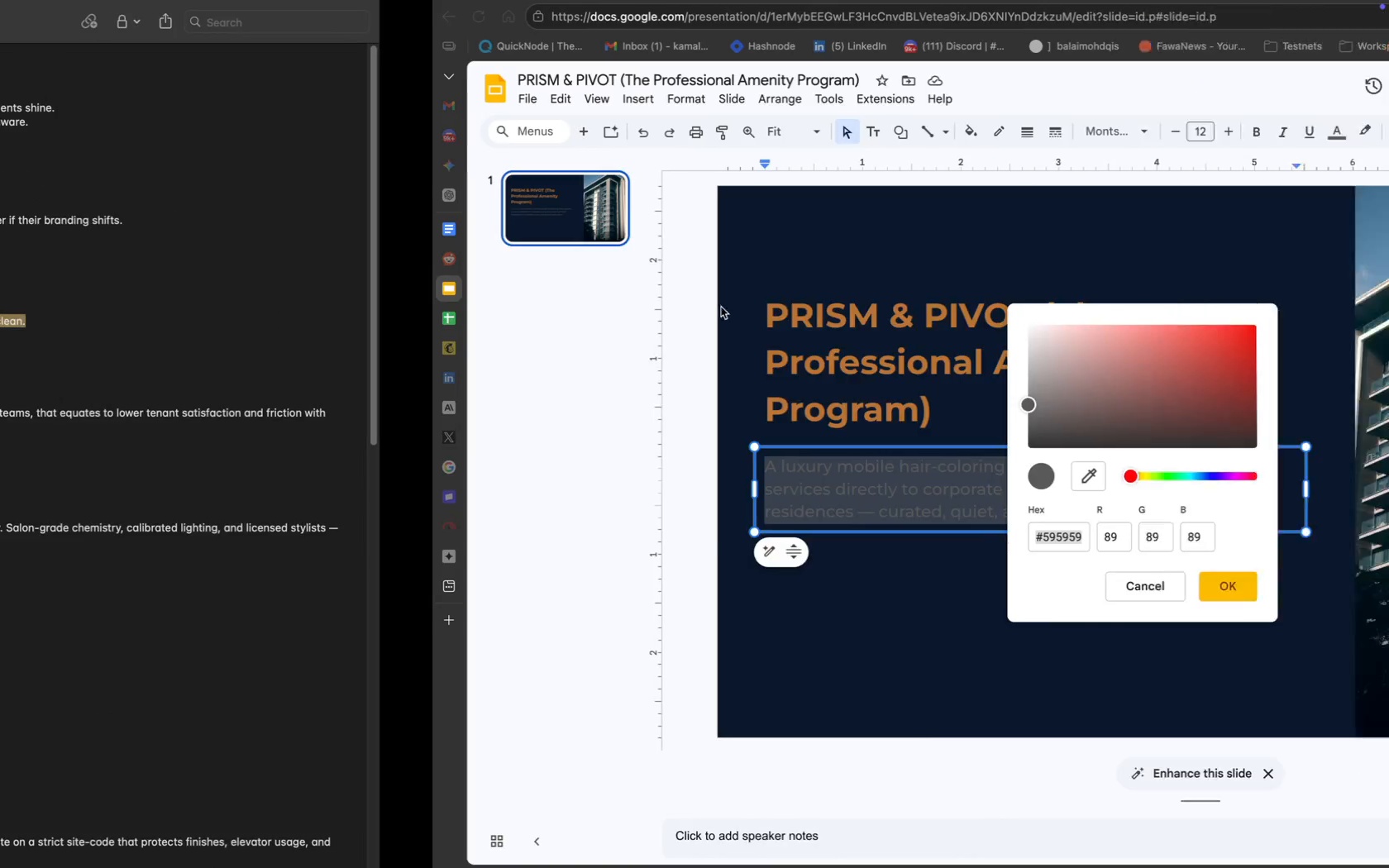 
left_click([718, 587])
 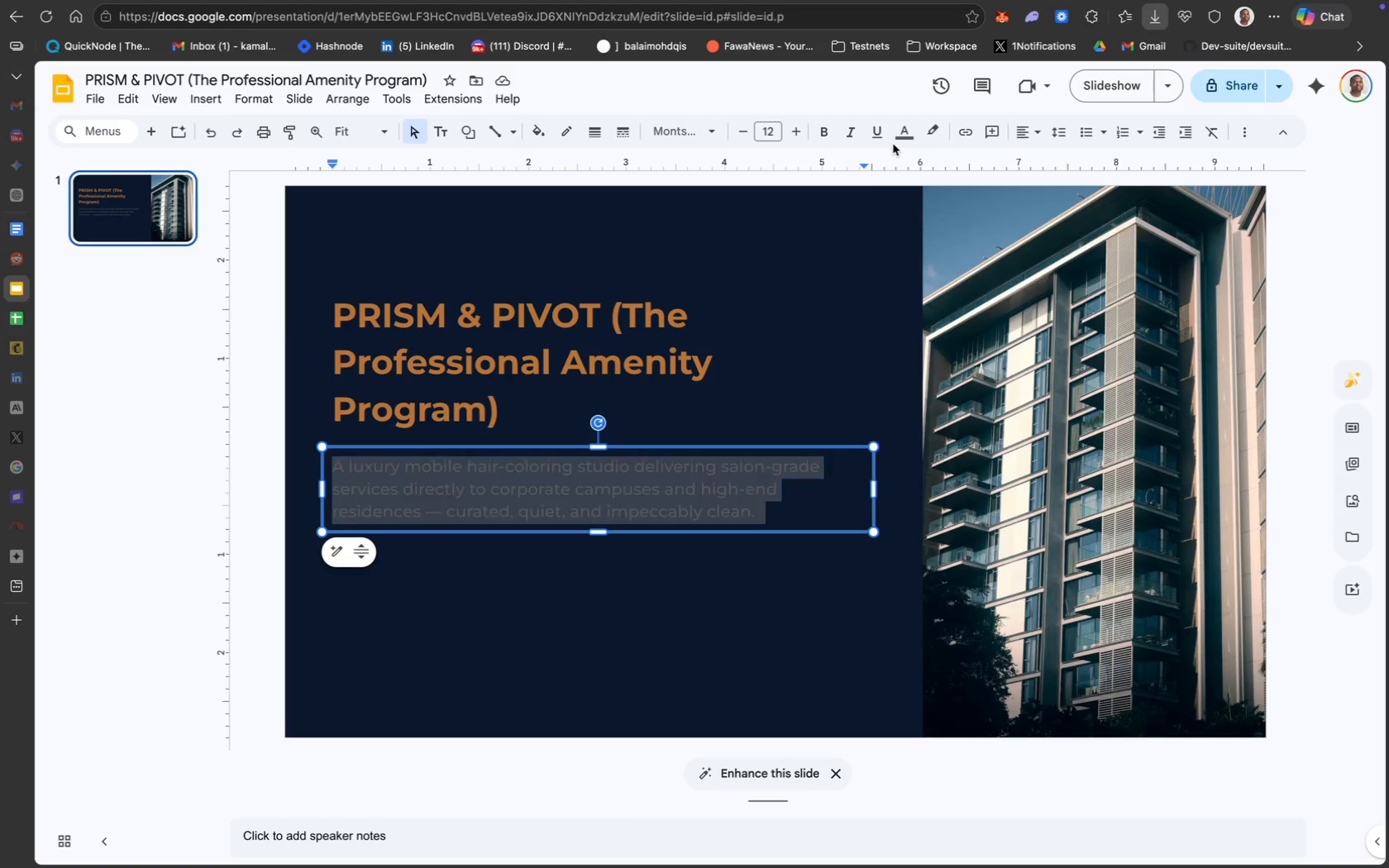 
left_click([899, 131])
 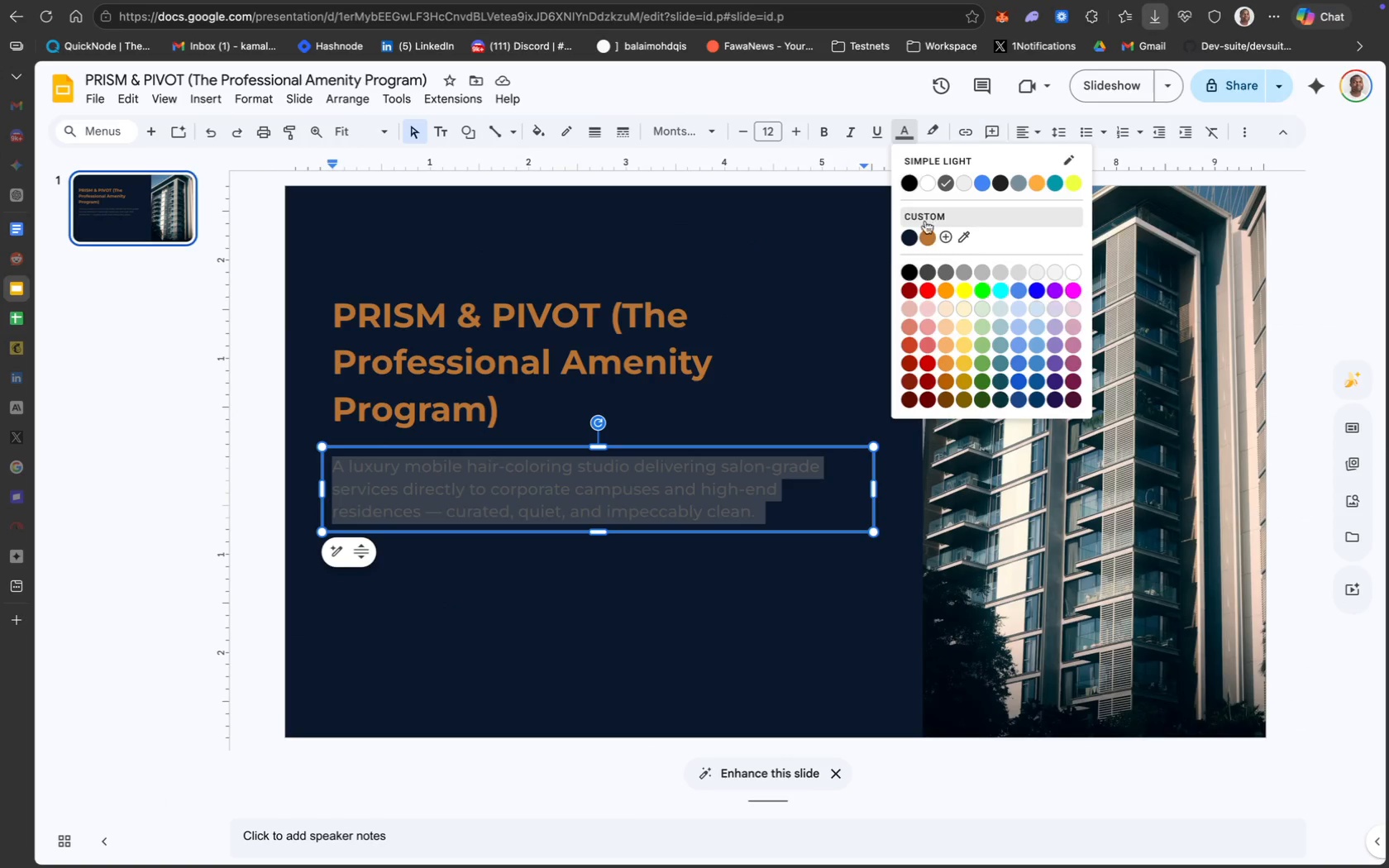 
left_click([931, 239])
 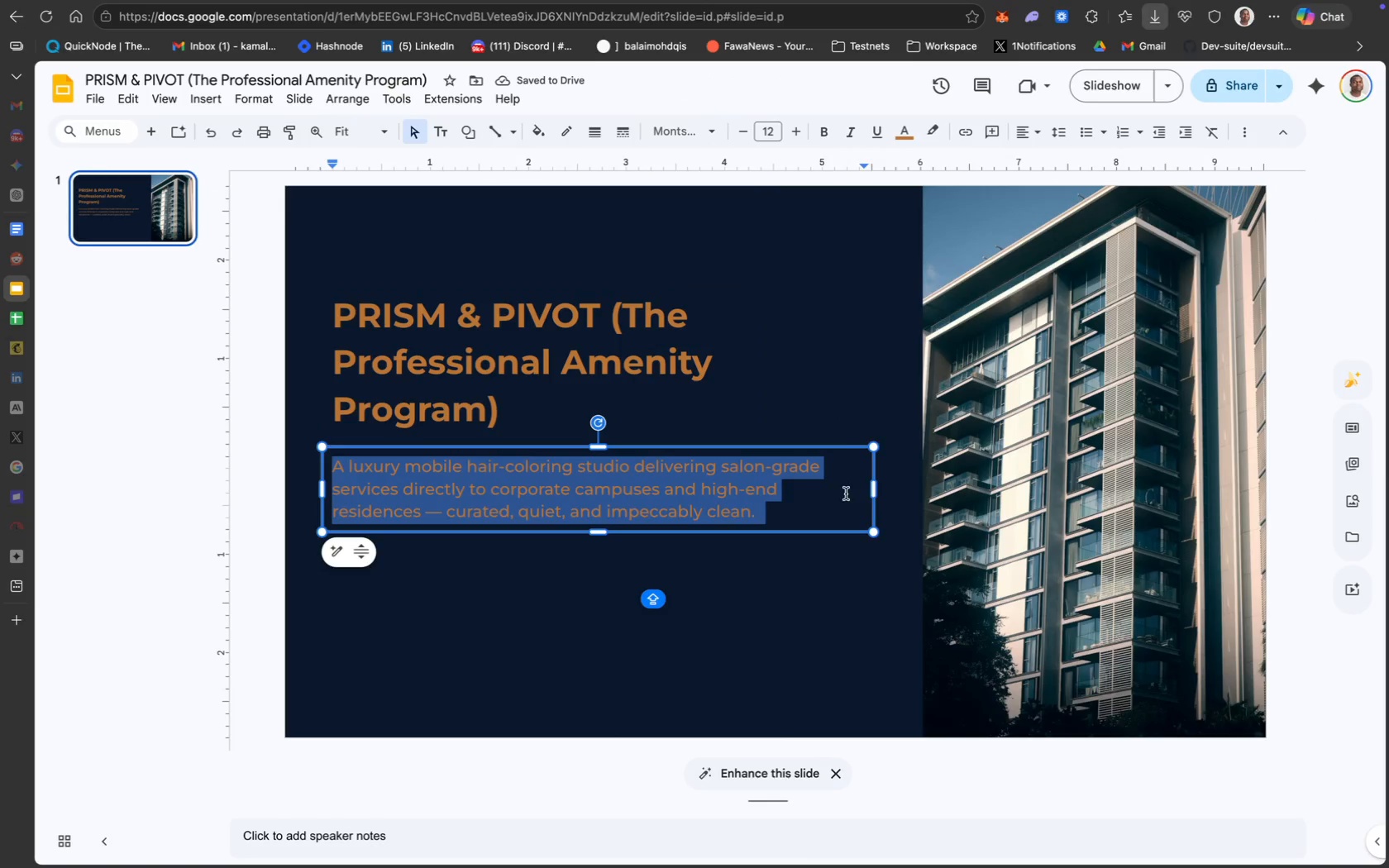 
wait(10.9)
 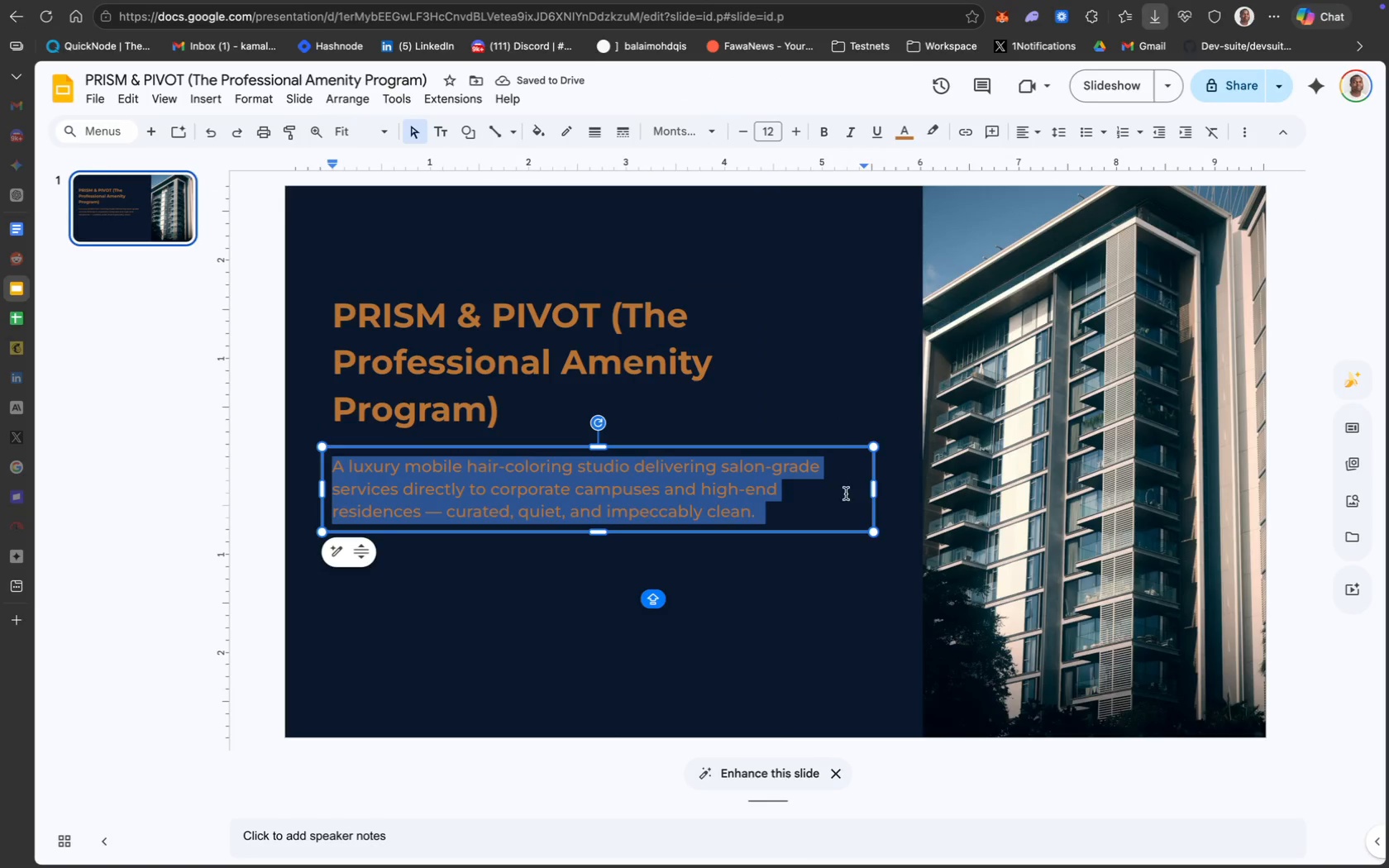 
left_click([753, 586])
 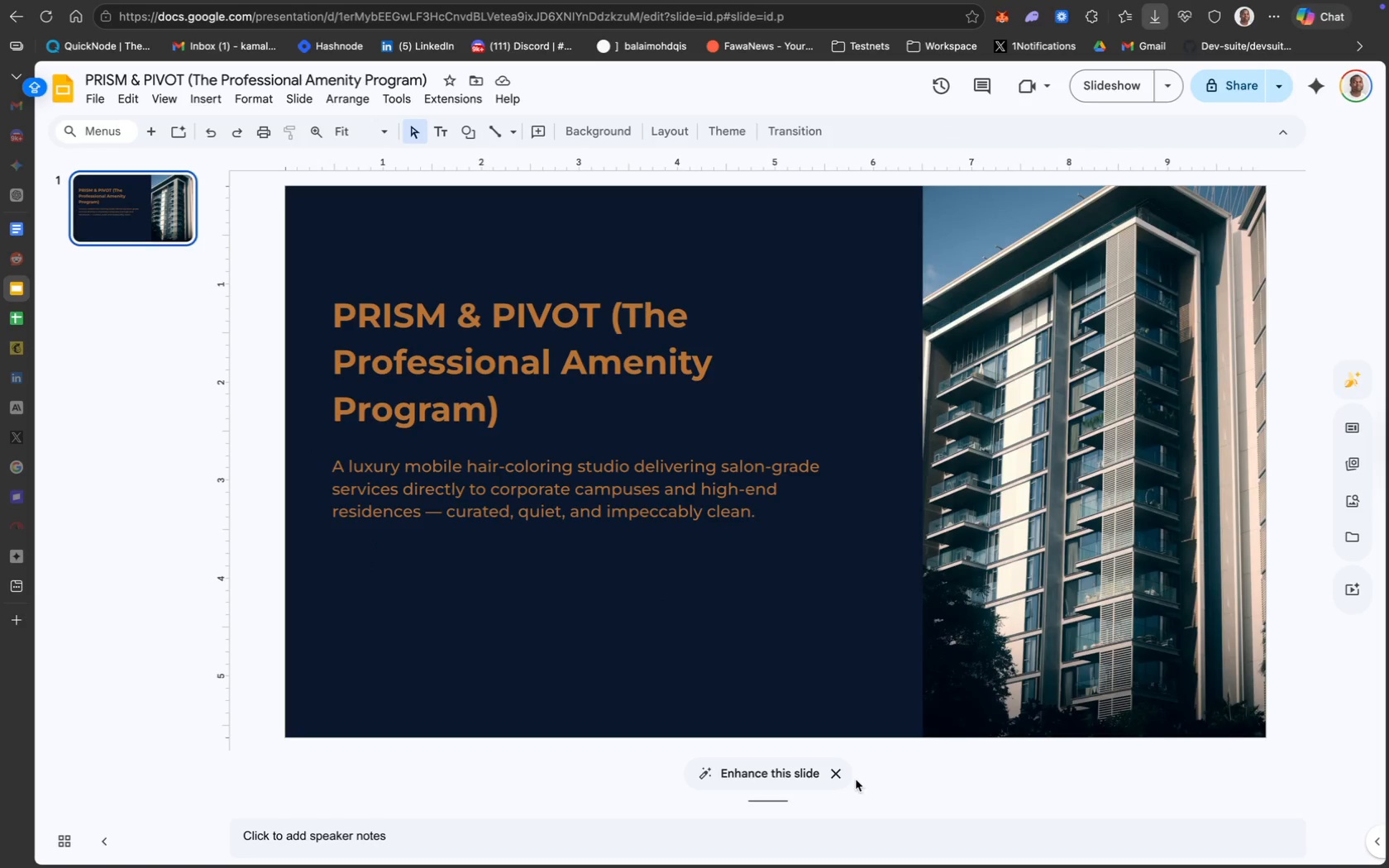 
left_click([838, 774])
 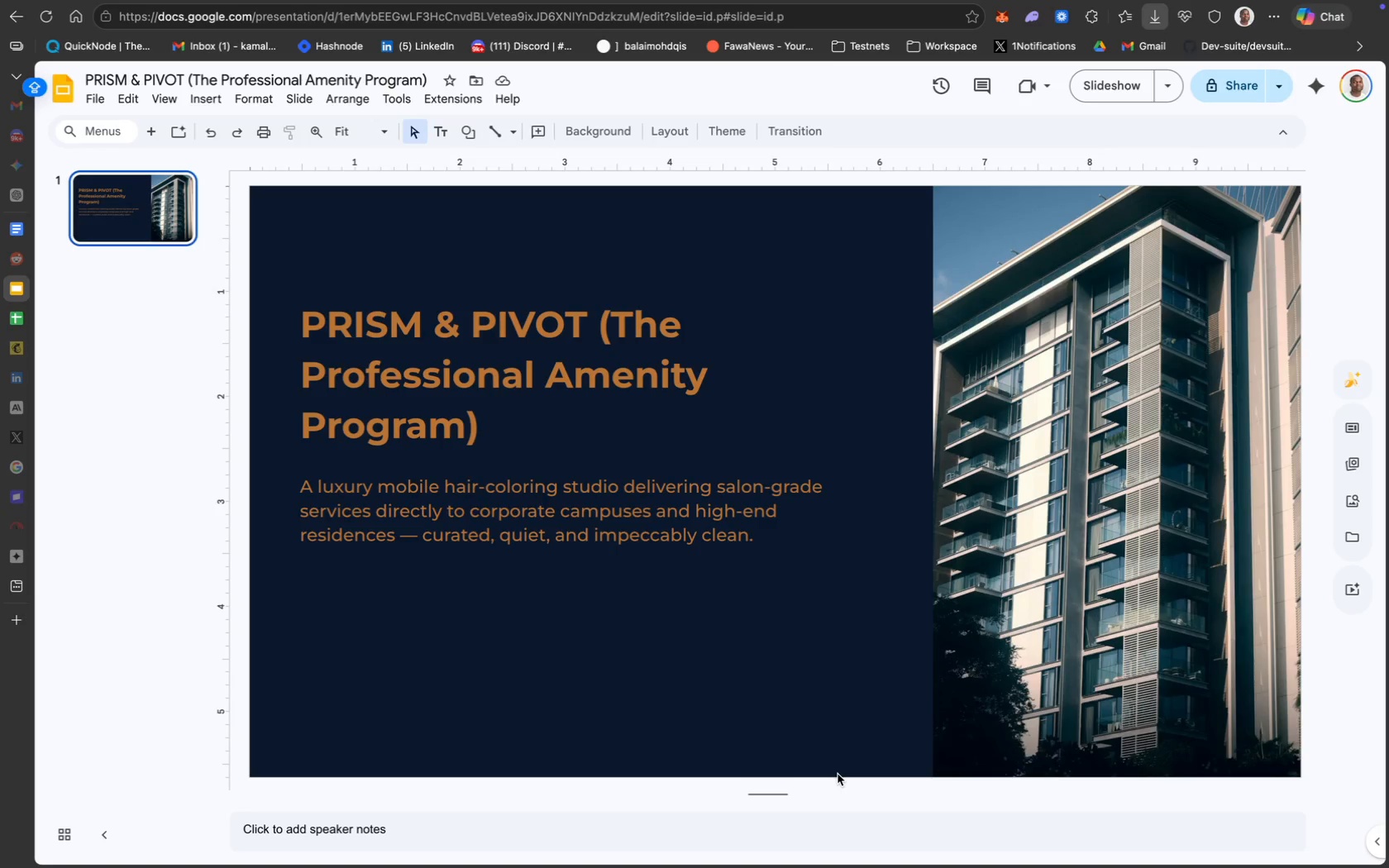 
wait(11.11)
 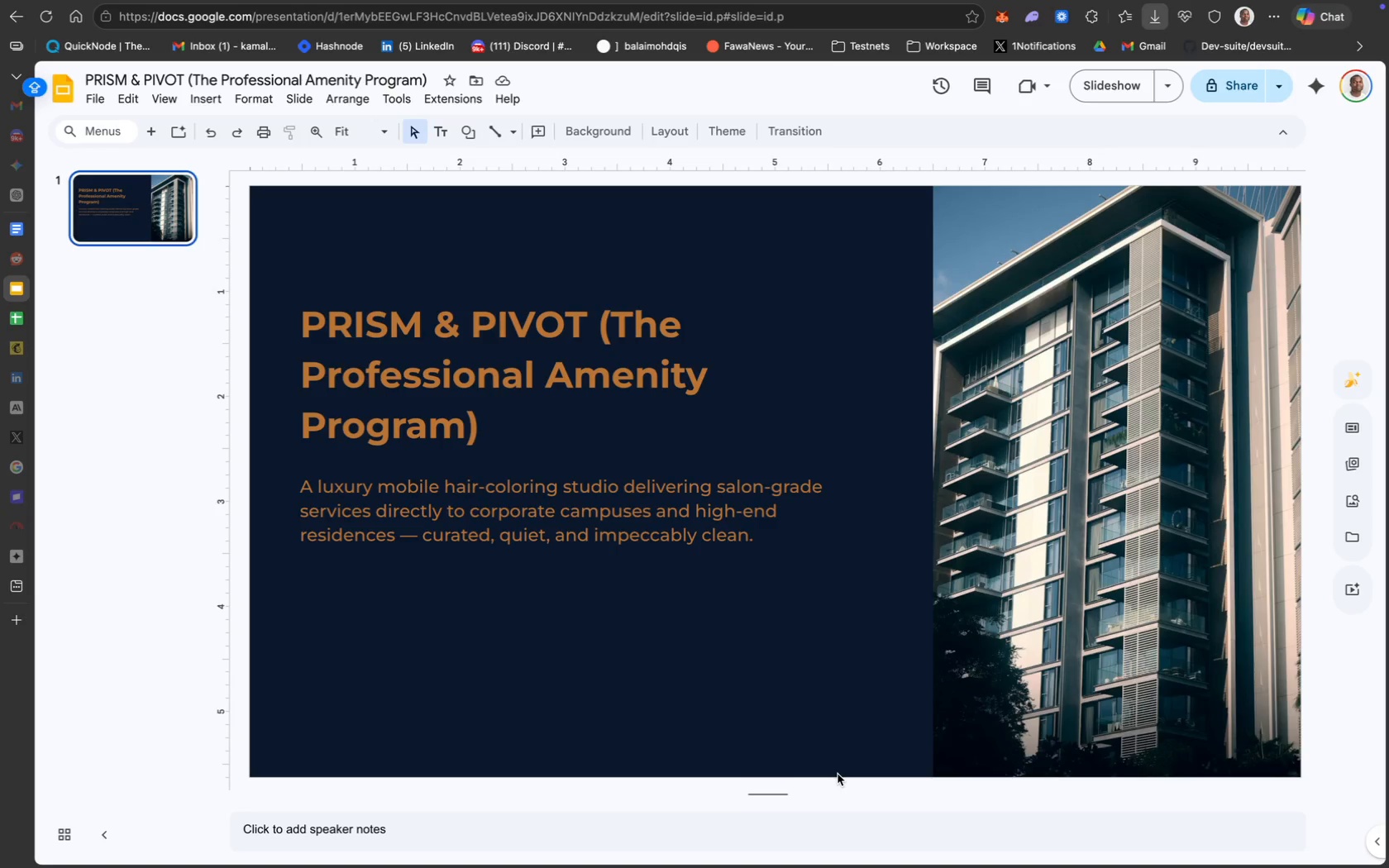 
key(Meta+A)
 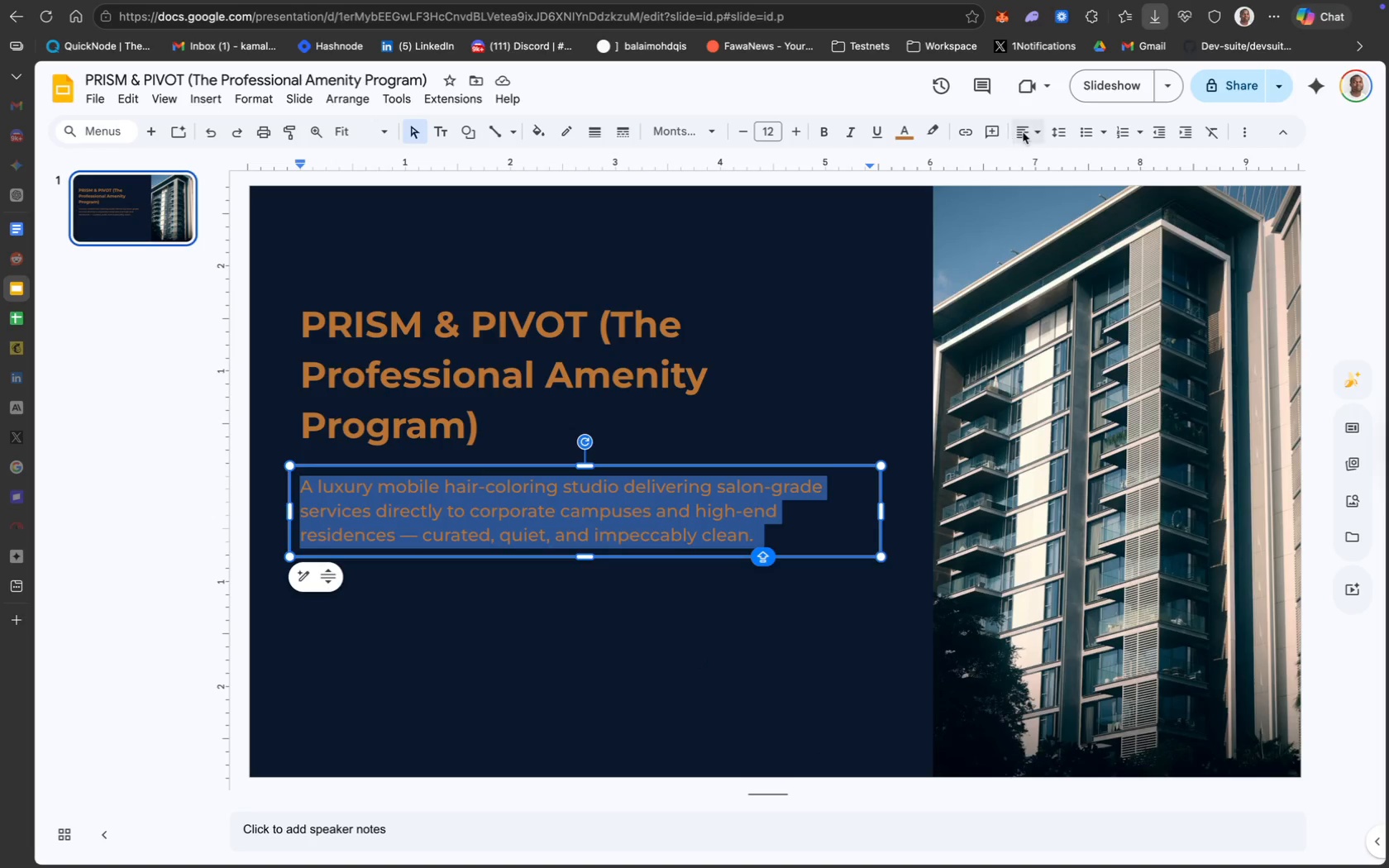 
left_click([1059, 129])
 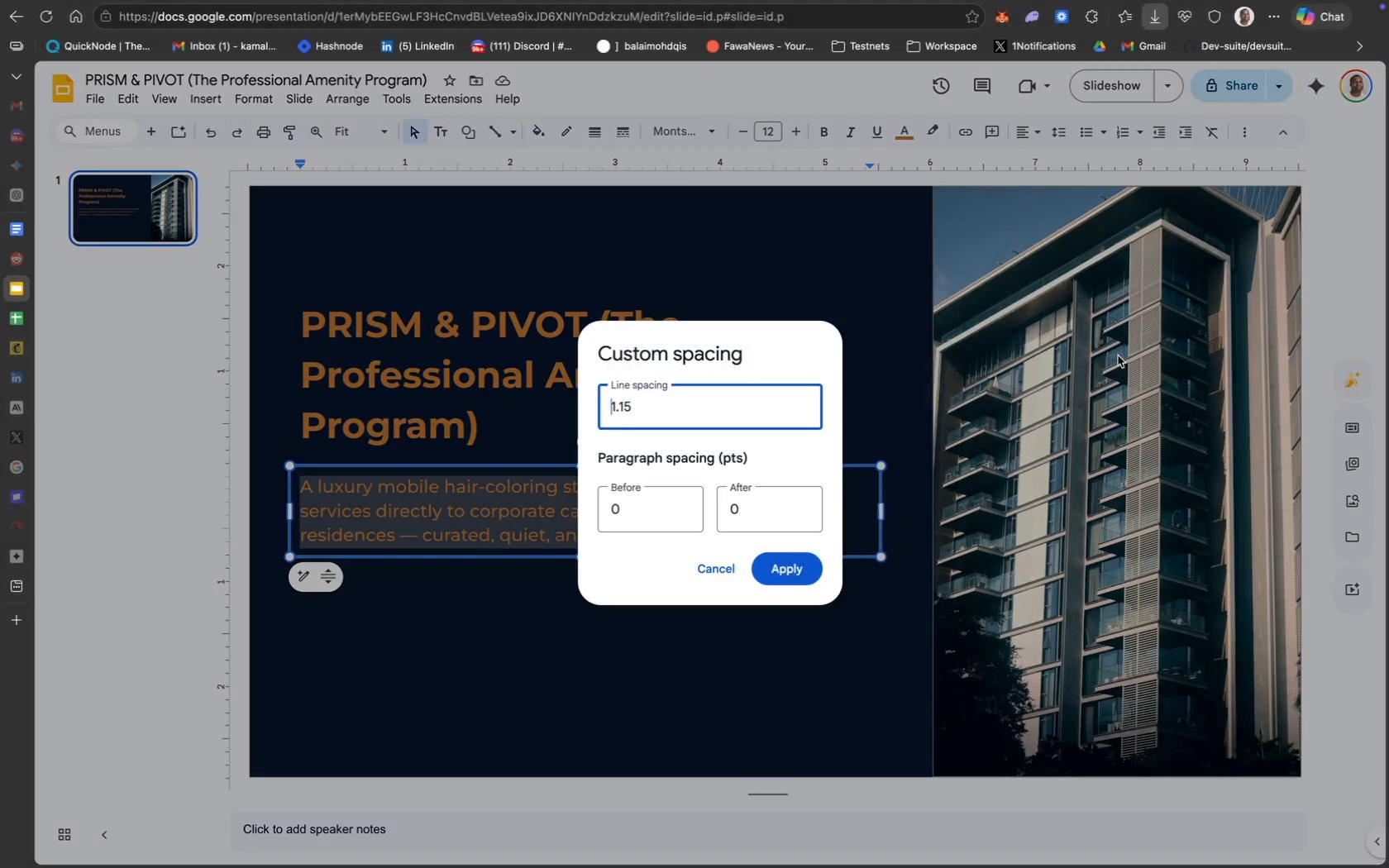 
key(ArrowRight)
 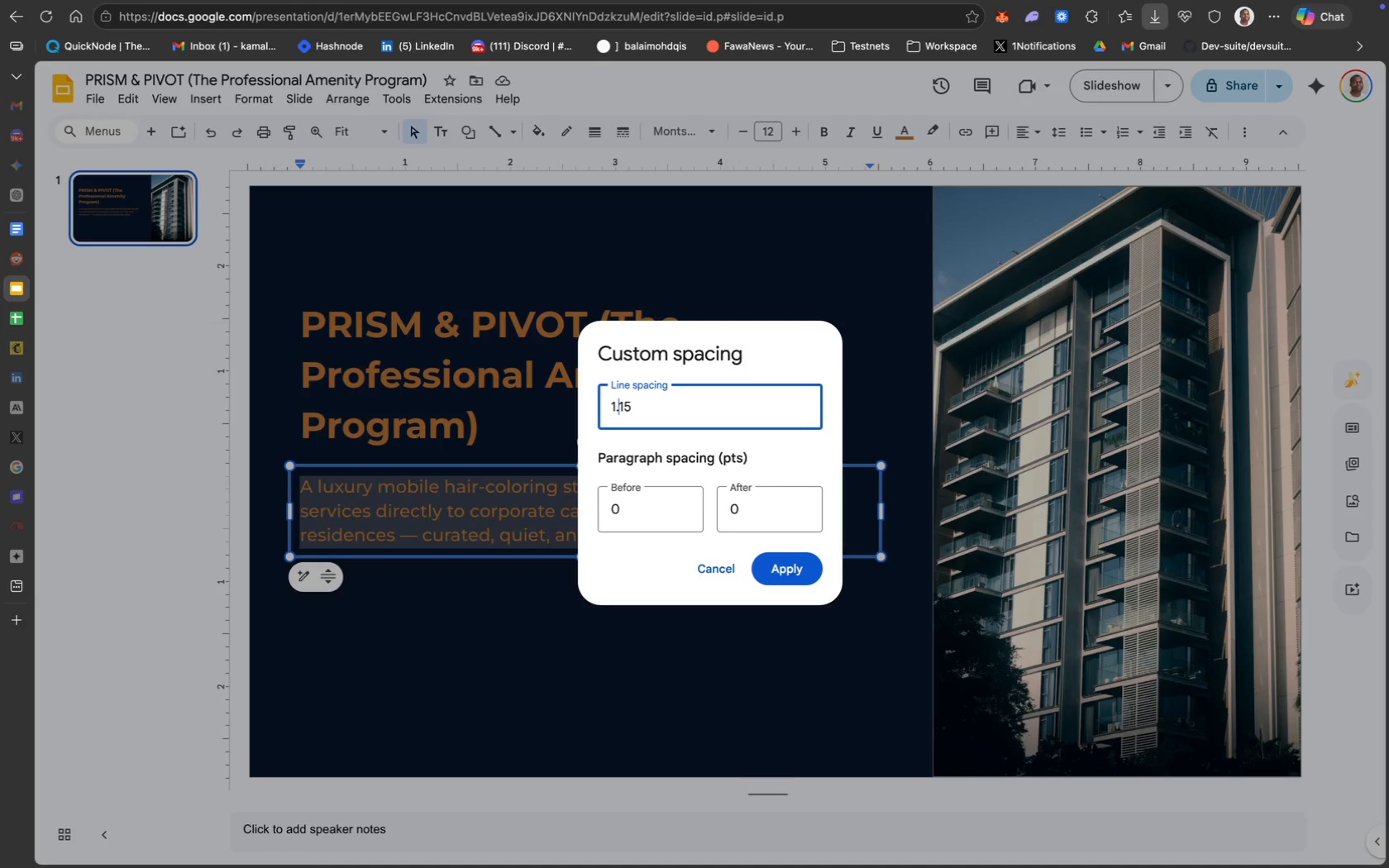 
key(ArrowRight)
 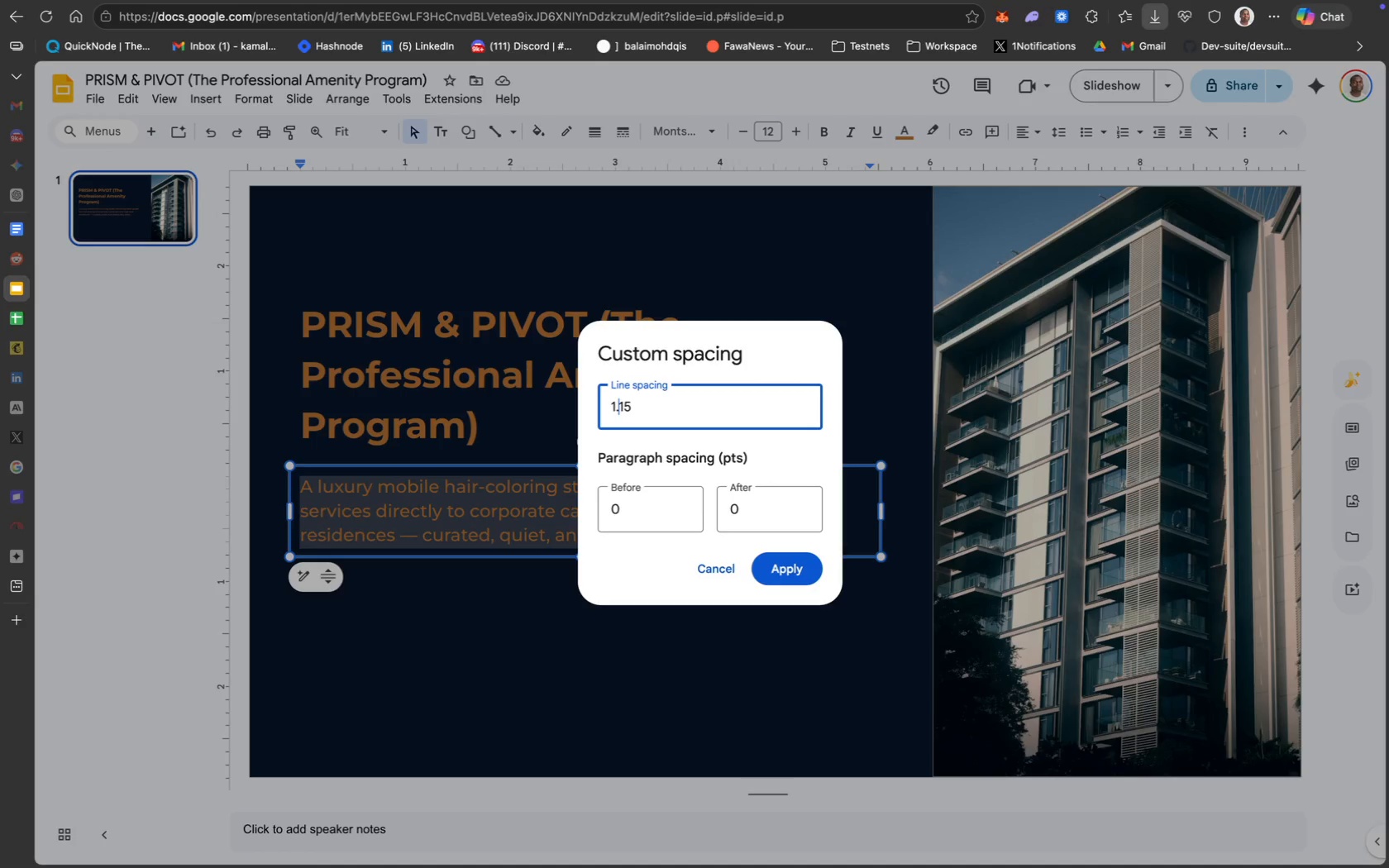 
key(ArrowRight)
 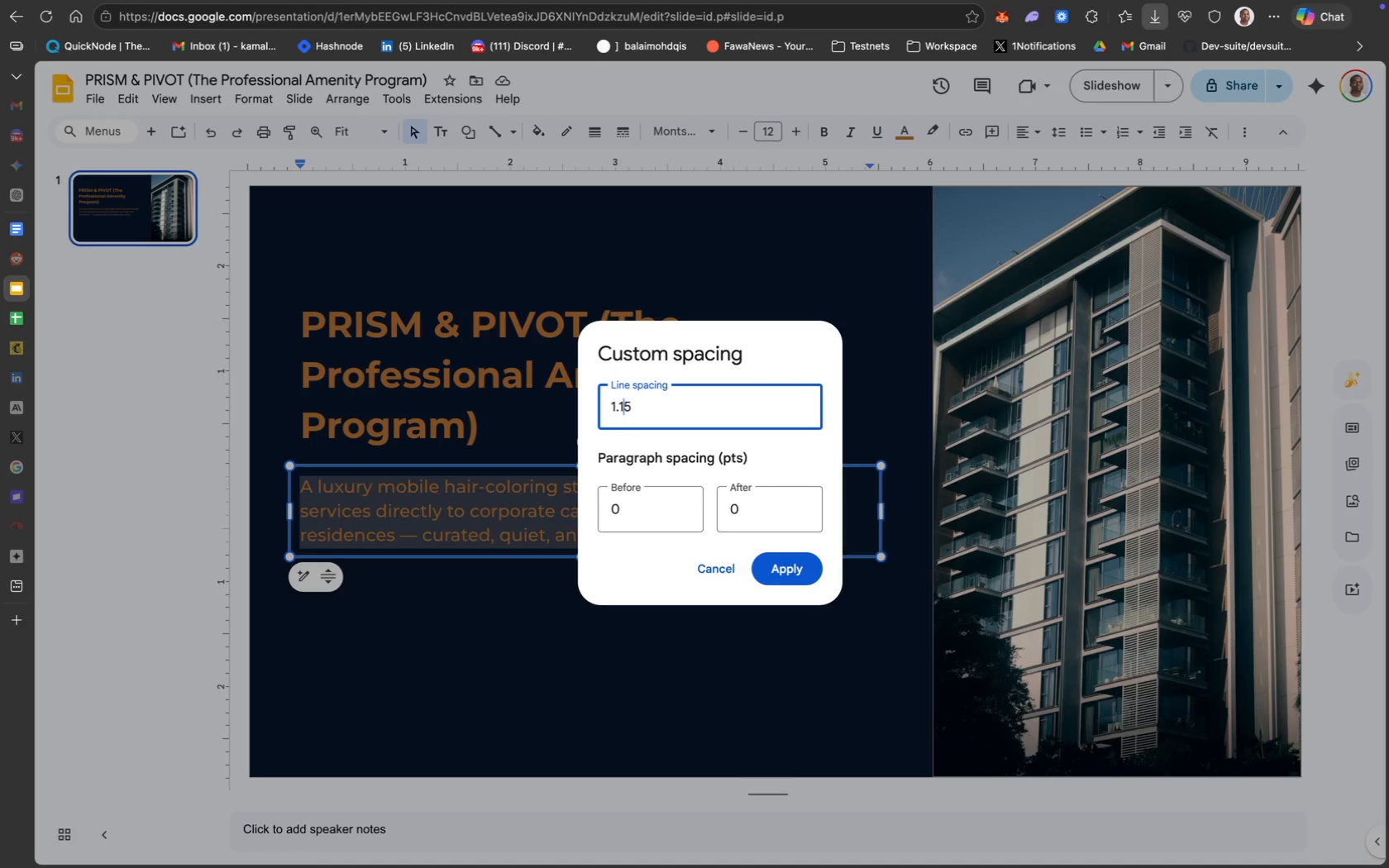 
key(ArrowRight)
 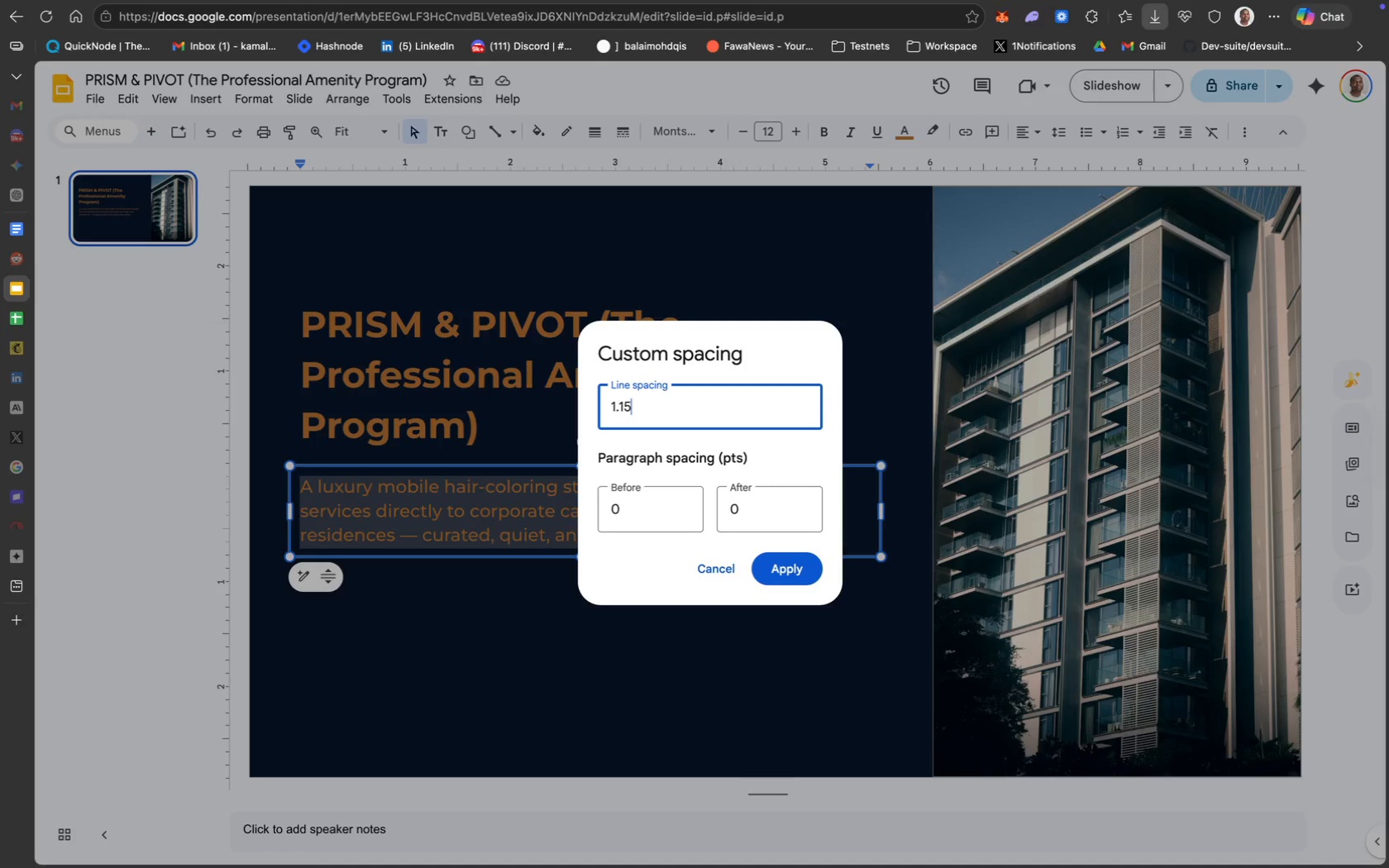 
key(Backspace)
 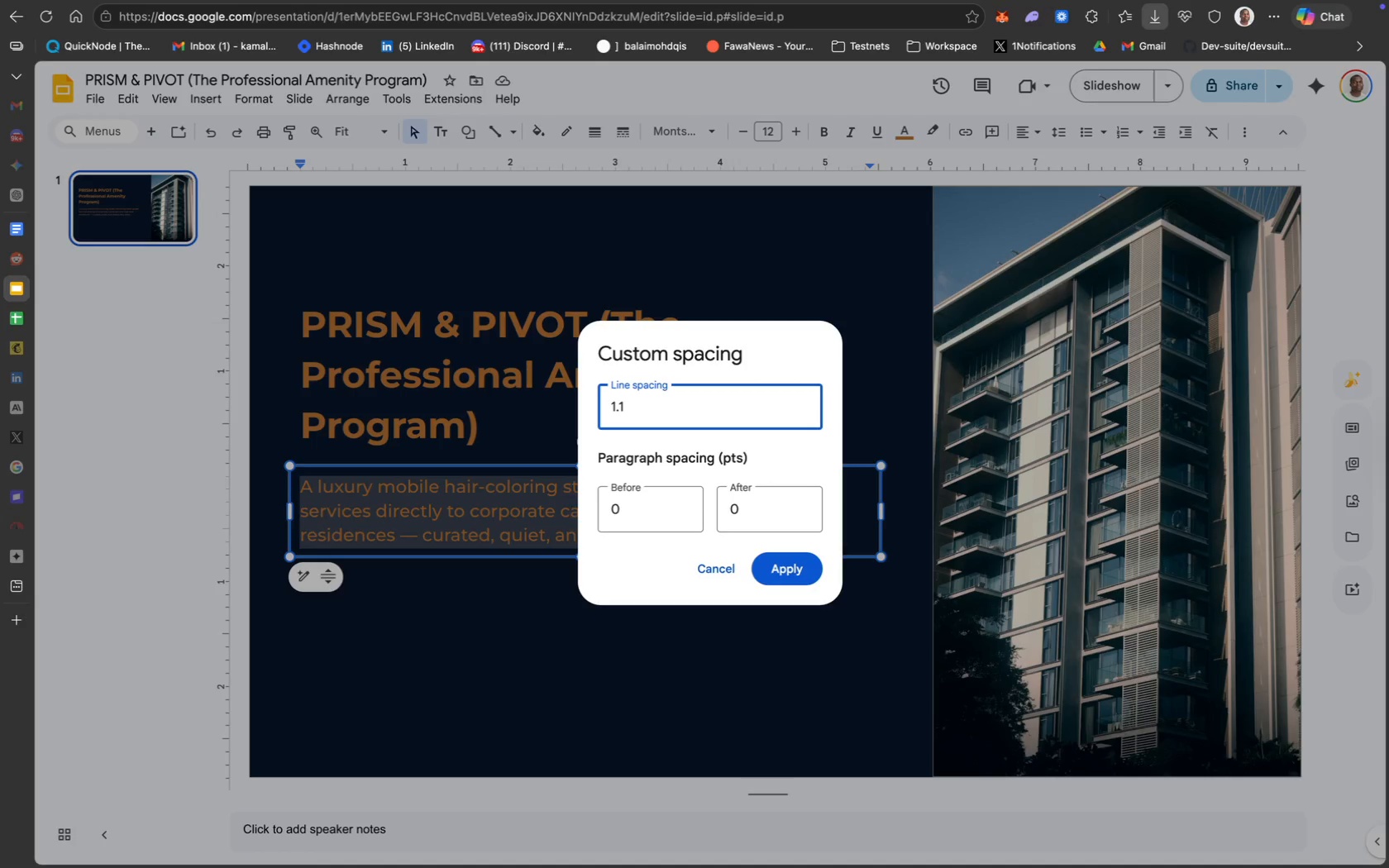 
key(Backspace)
 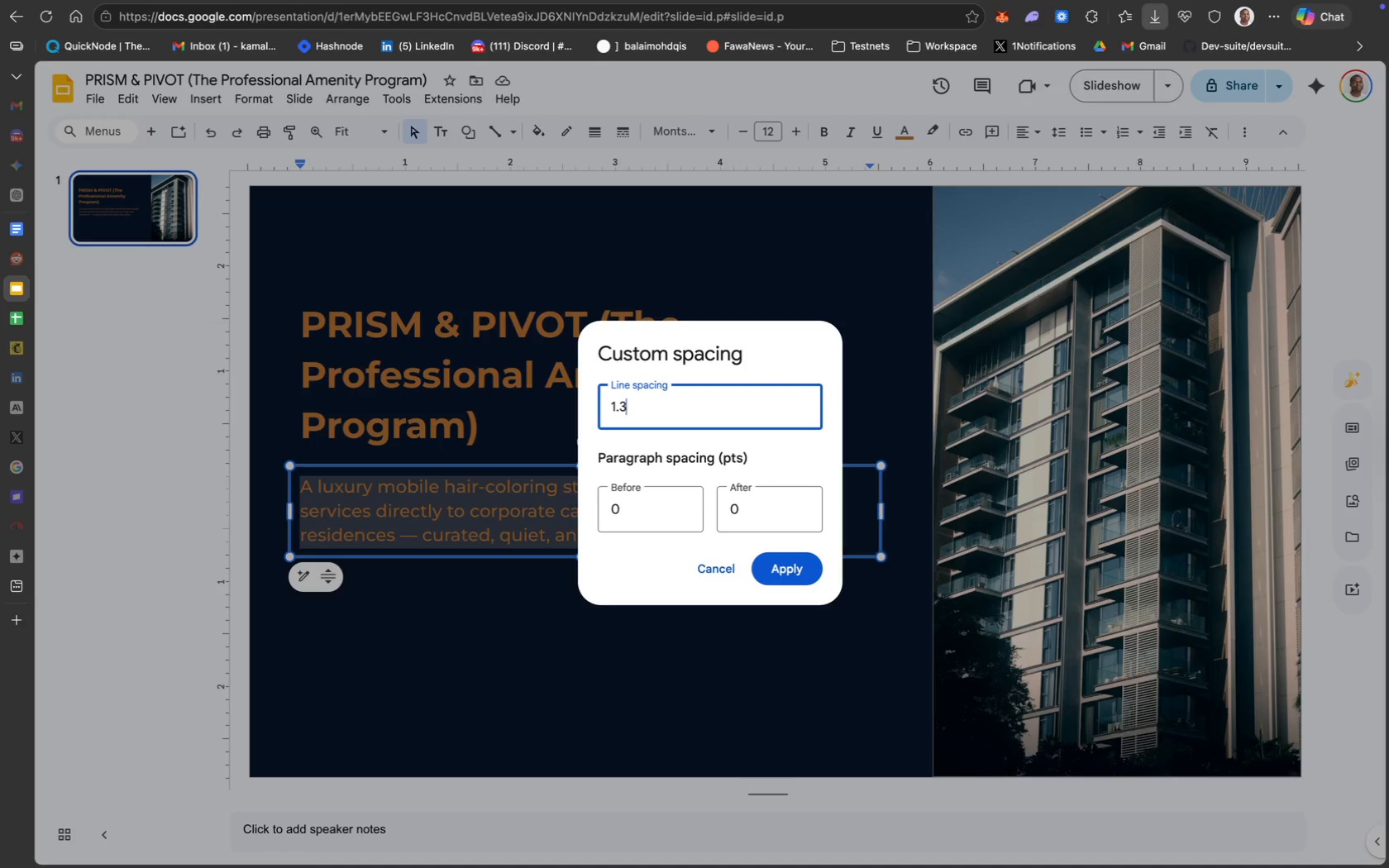 
key(3)
 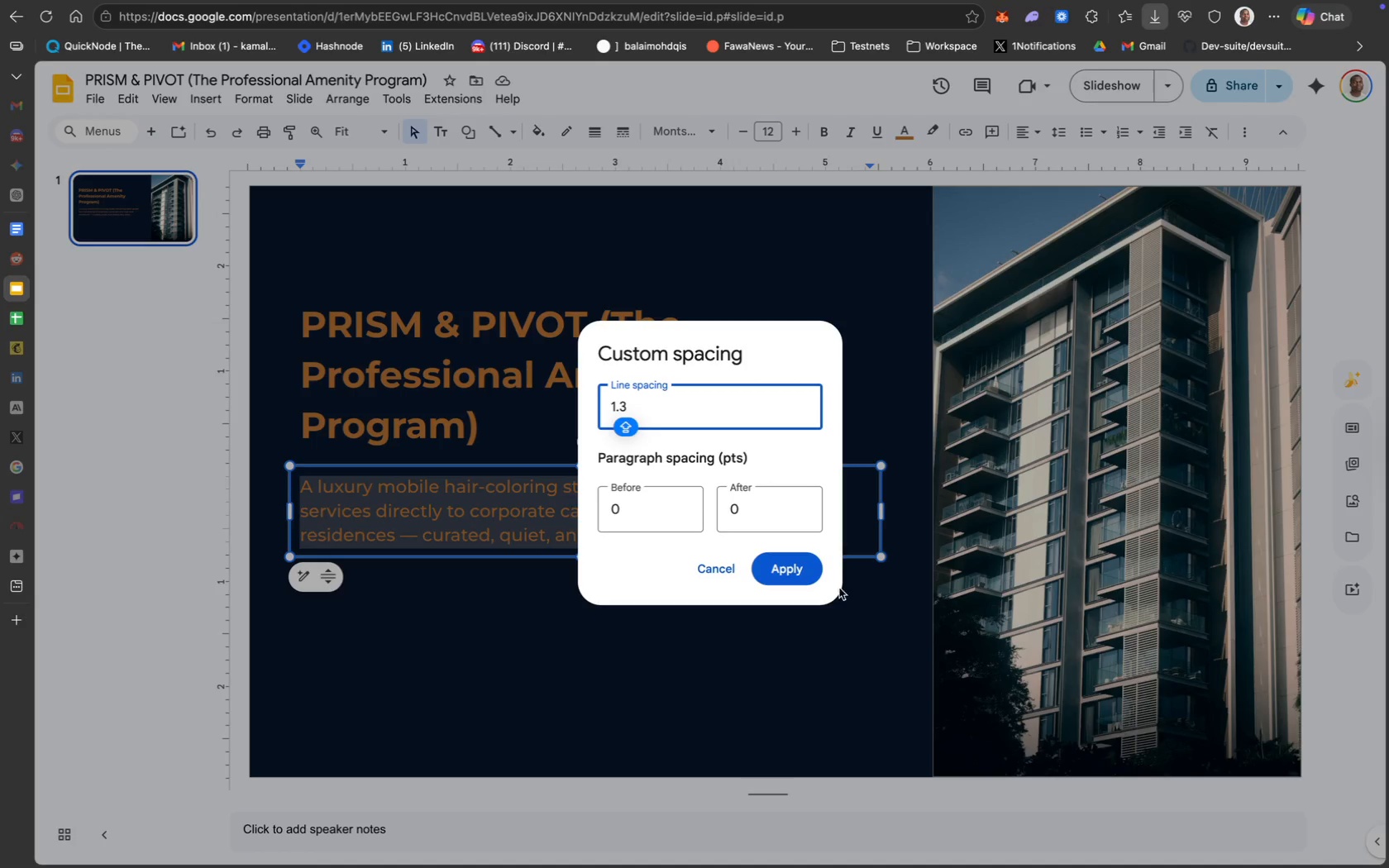 
left_click([754, 575])
 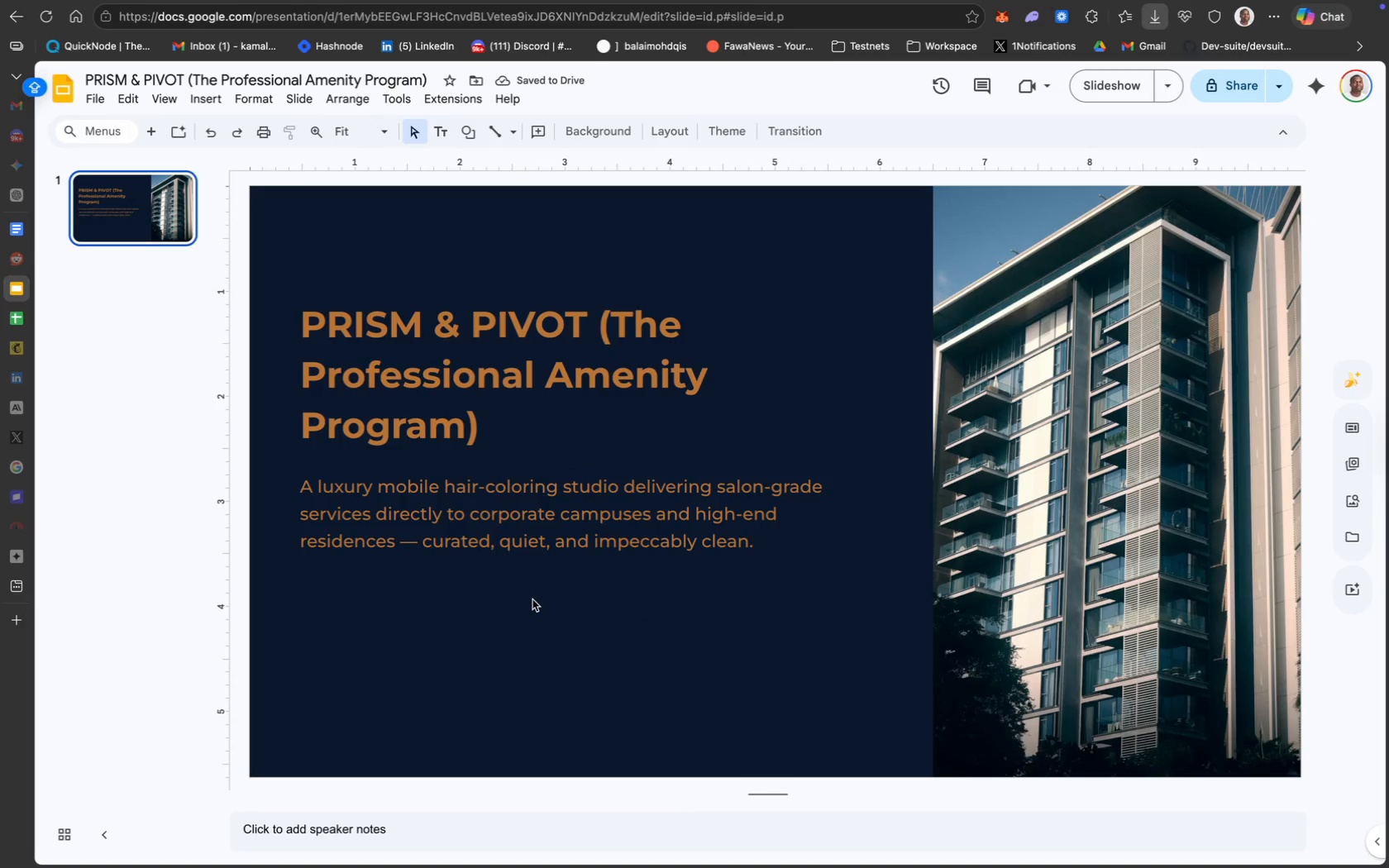 
wait(10.13)
 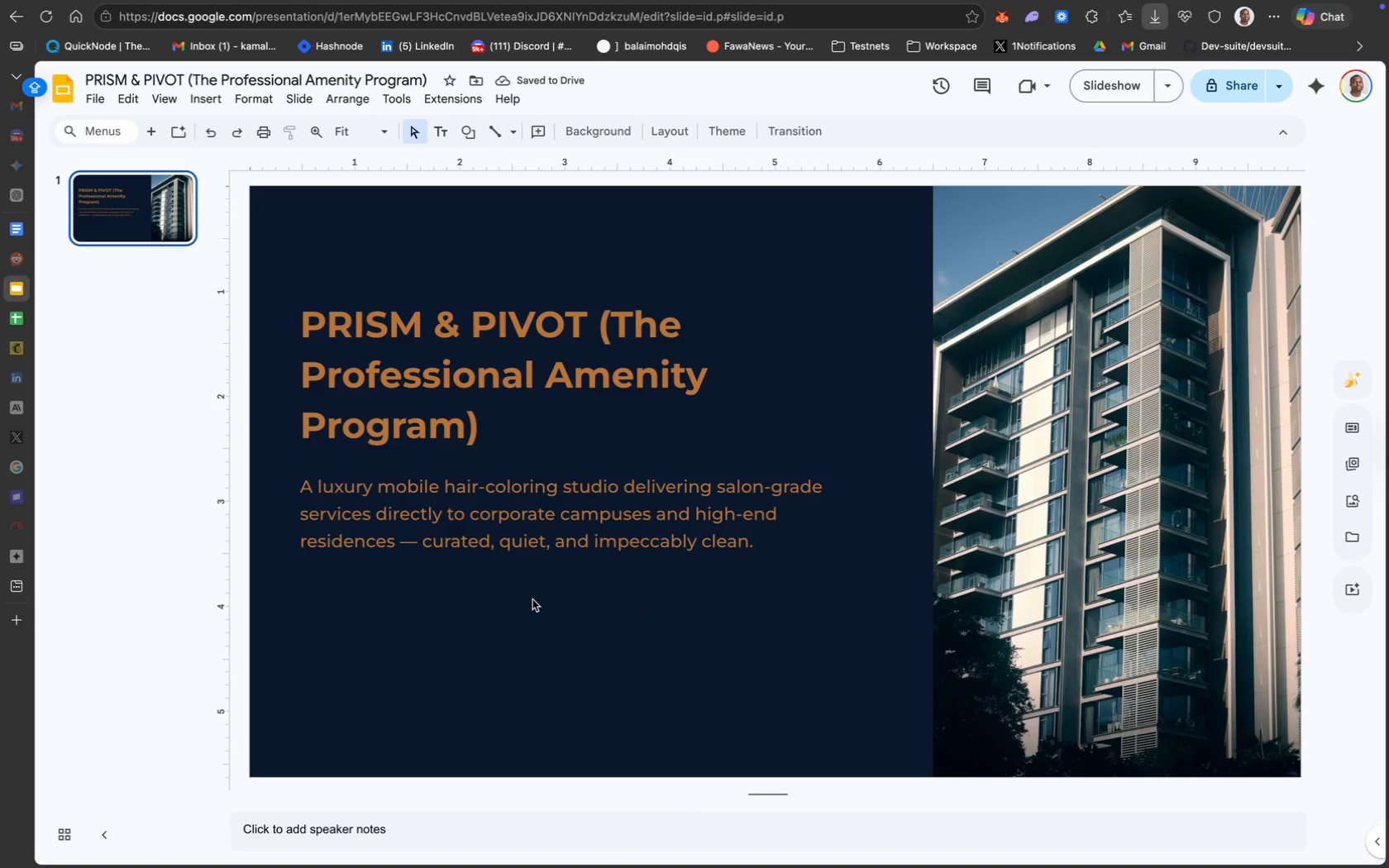 
left_click_drag(start_coordinate=[351, 702], to_coordinate=[329, 700])
 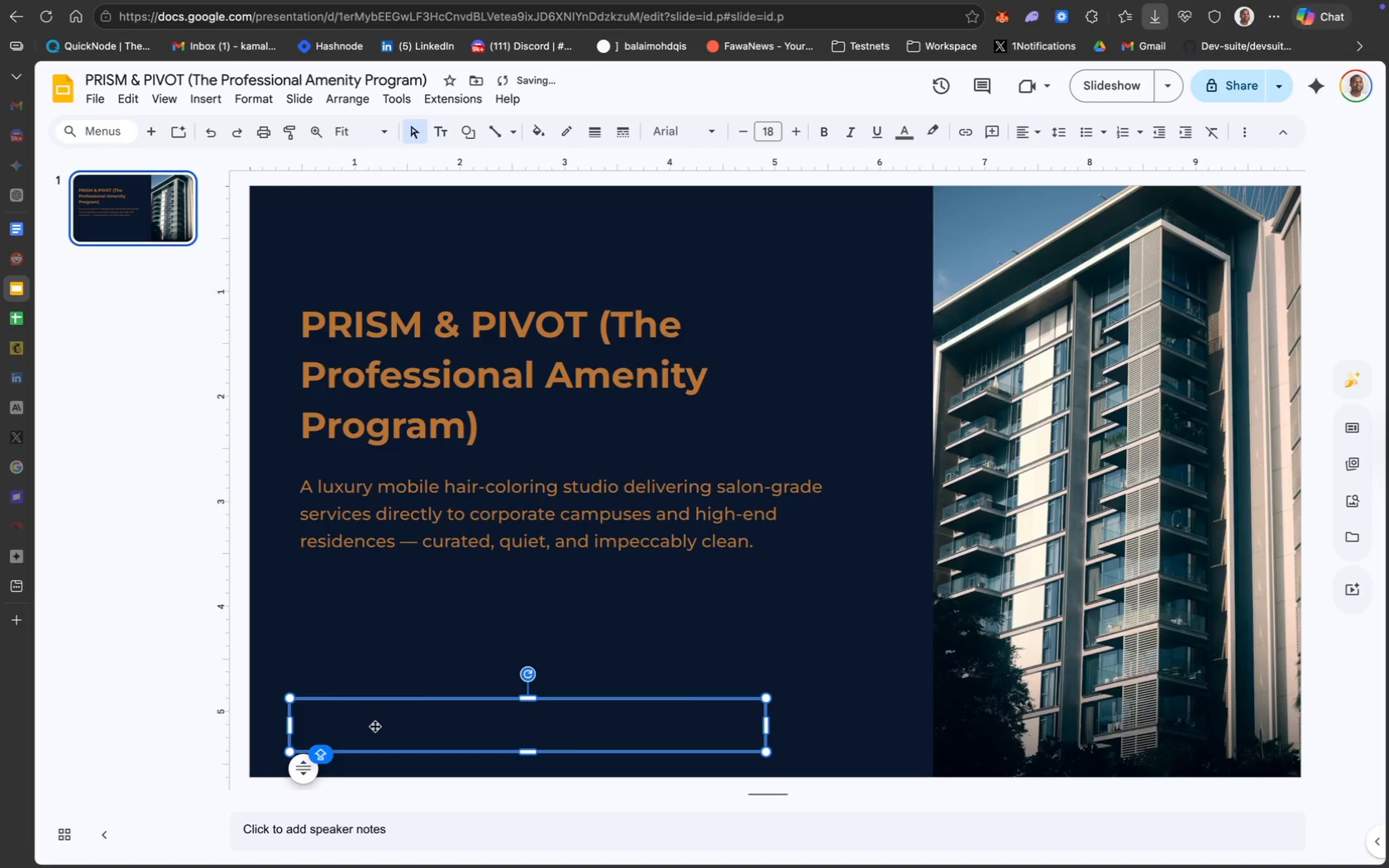 
left_click([375, 727])
 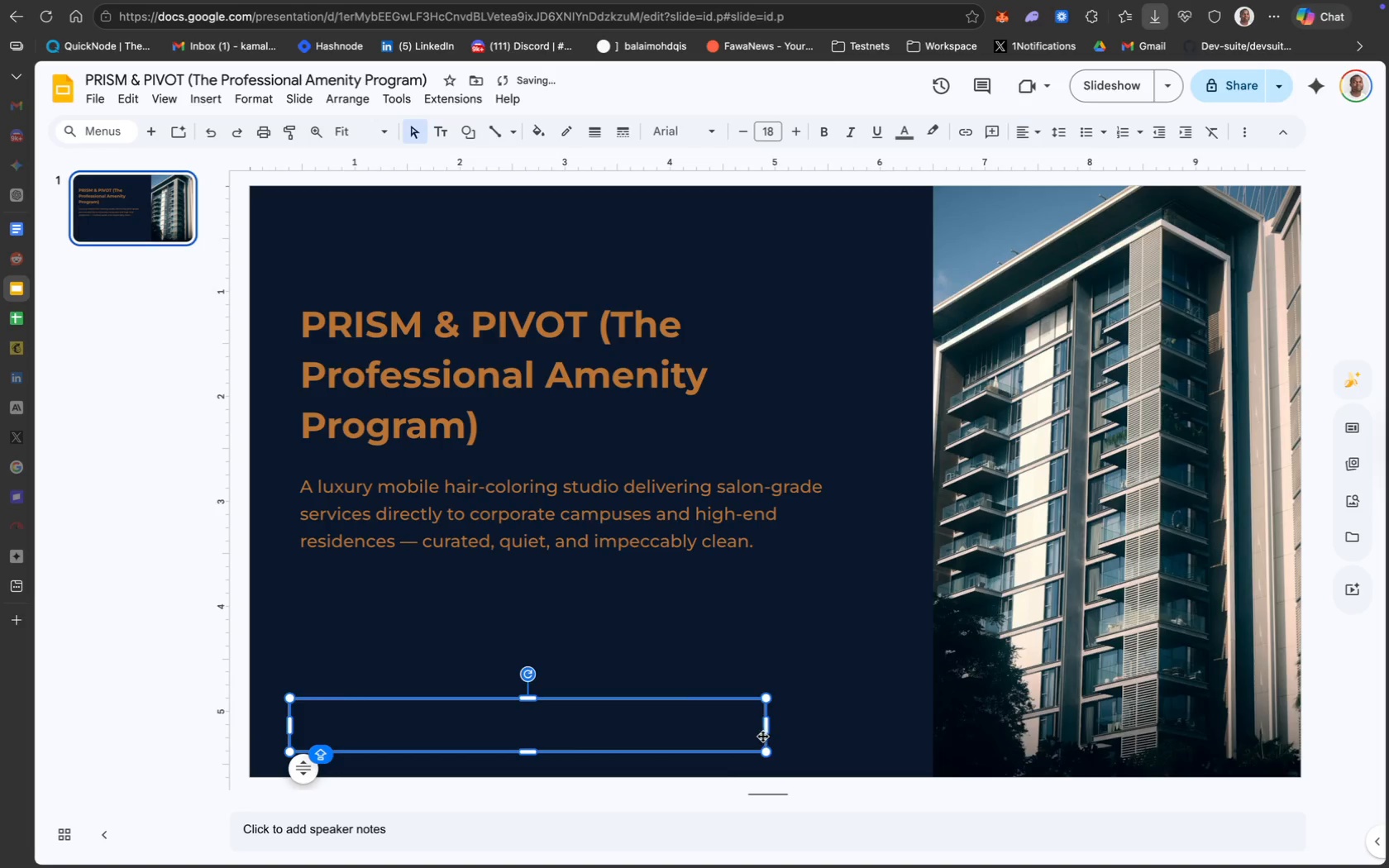 
left_click_drag(start_coordinate=[767, 731], to_coordinate=[880, 742])
 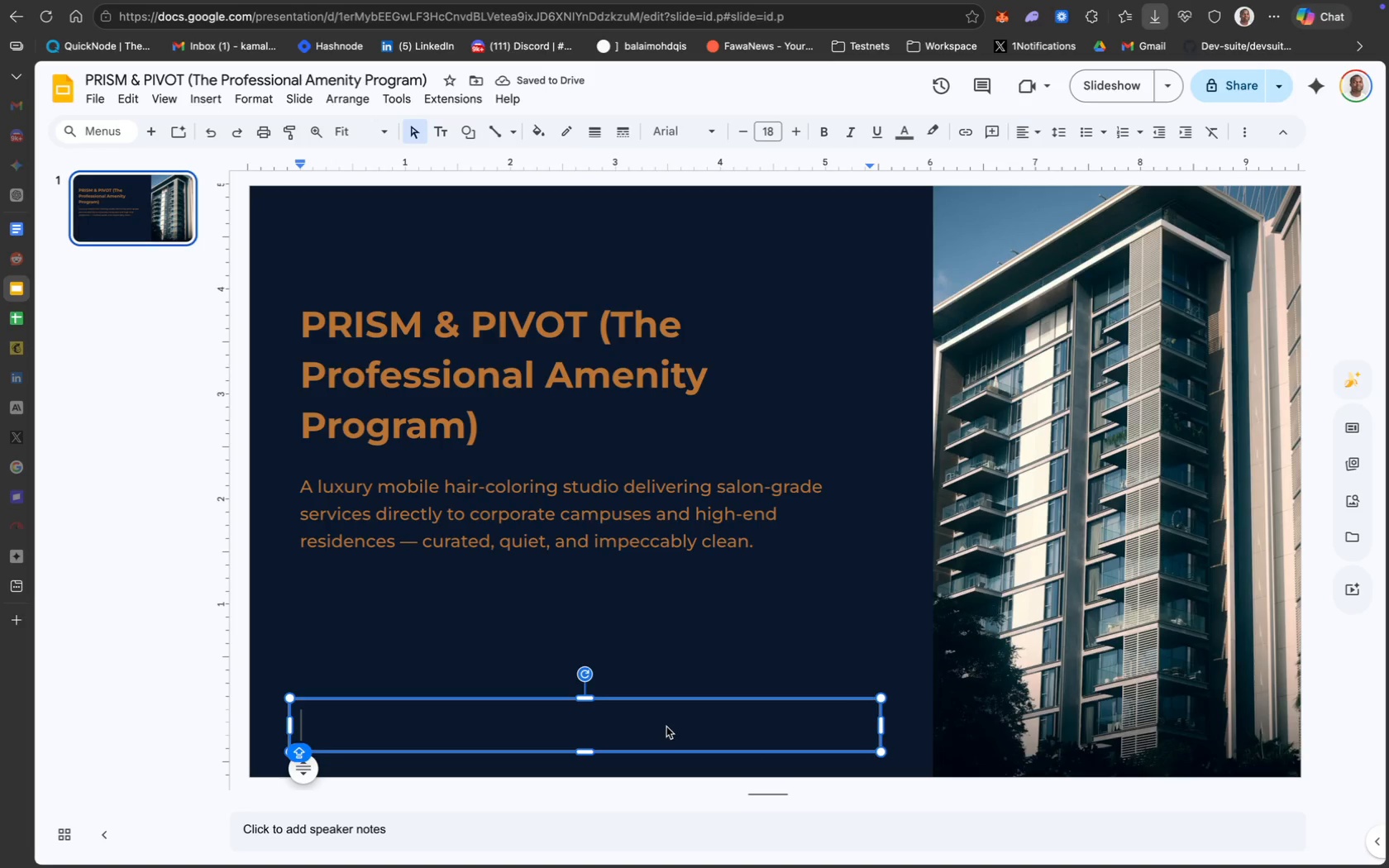 
type(PRISM & PIVOT (THE )
key(Backspace)
key(Backspace)
key(Backspace)
type(he Professional Amem)
key(Backspace)
type(nity Program)
 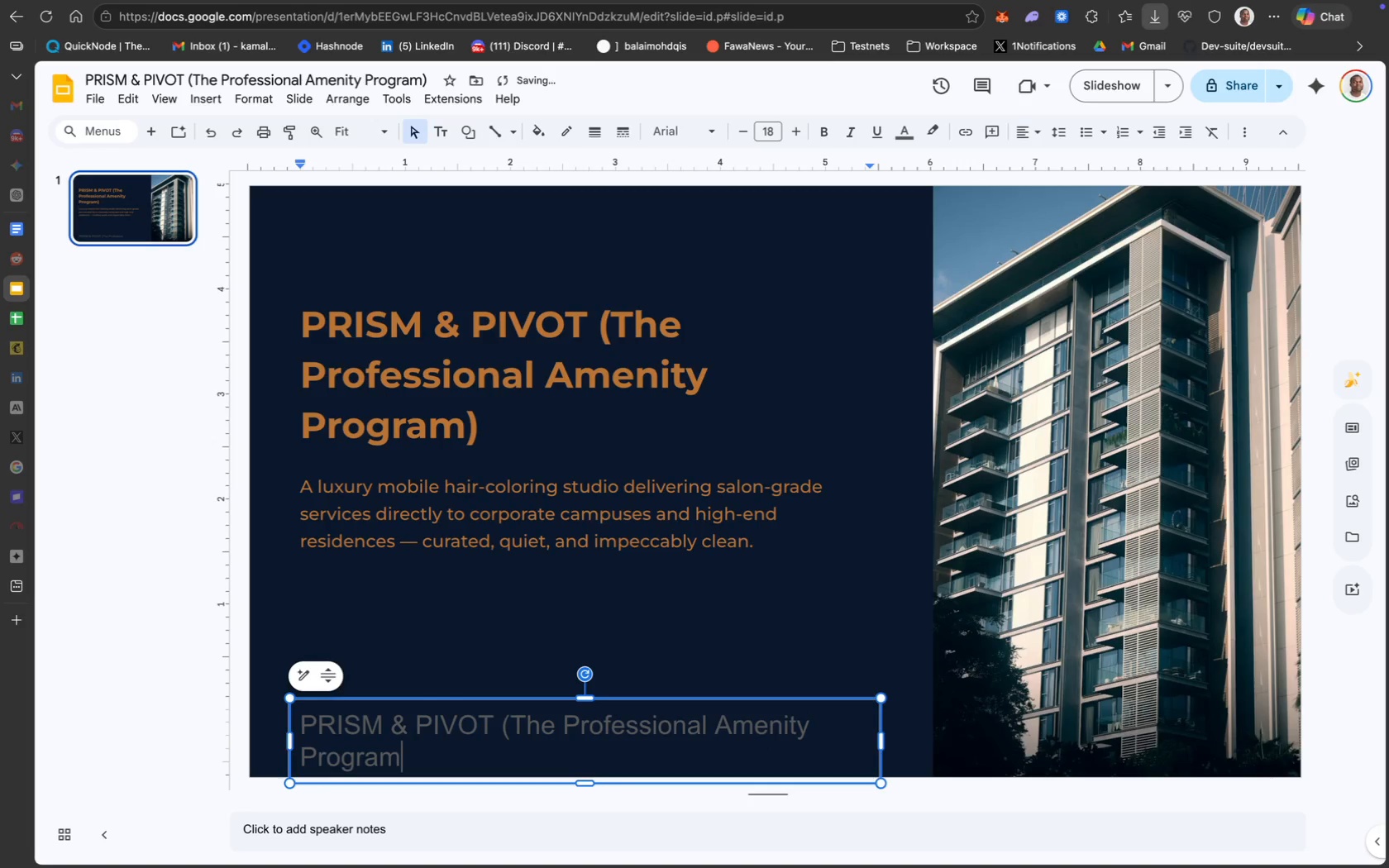 
key(Meta+CommandLeft)
 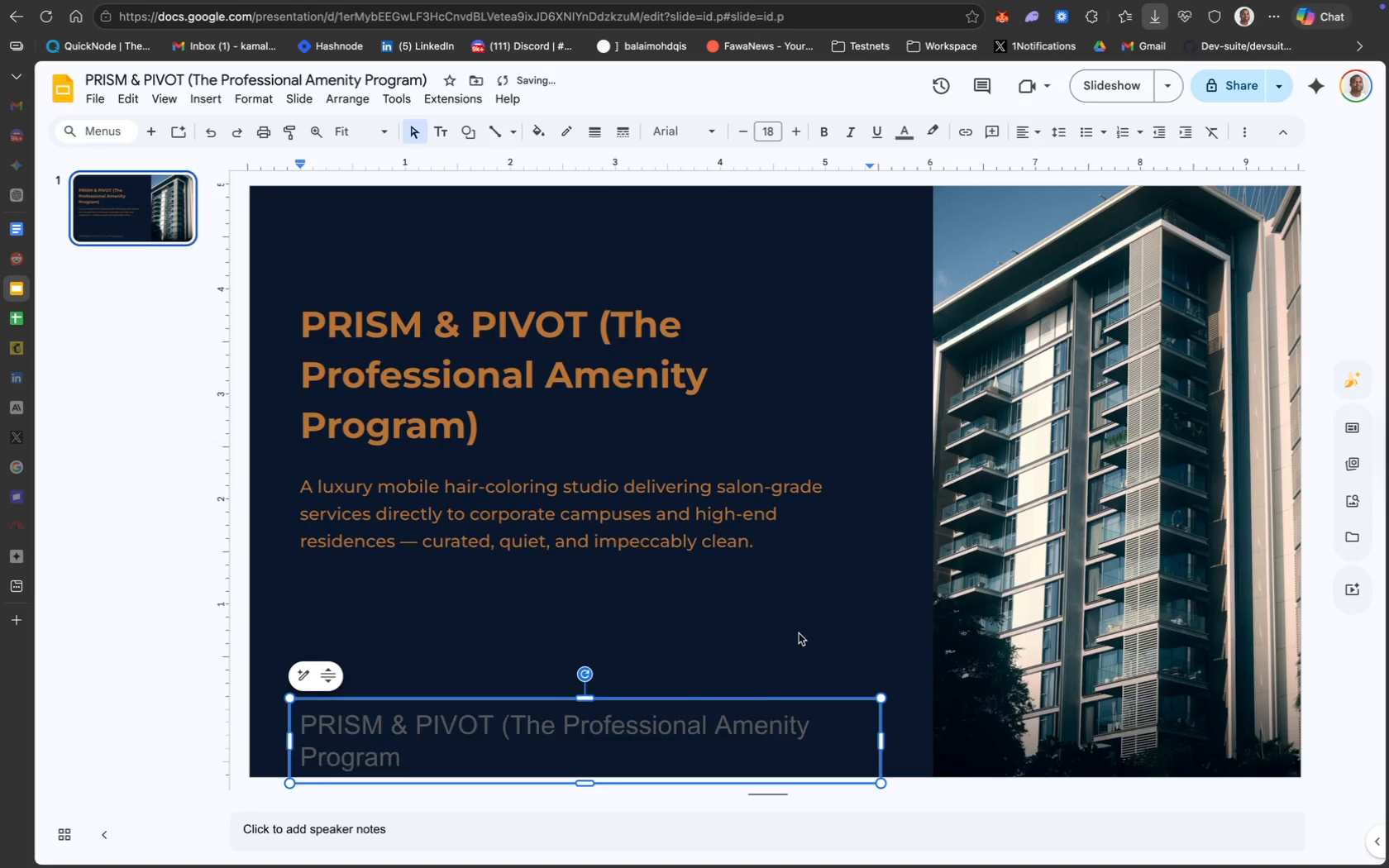 
key(Meta+A)
 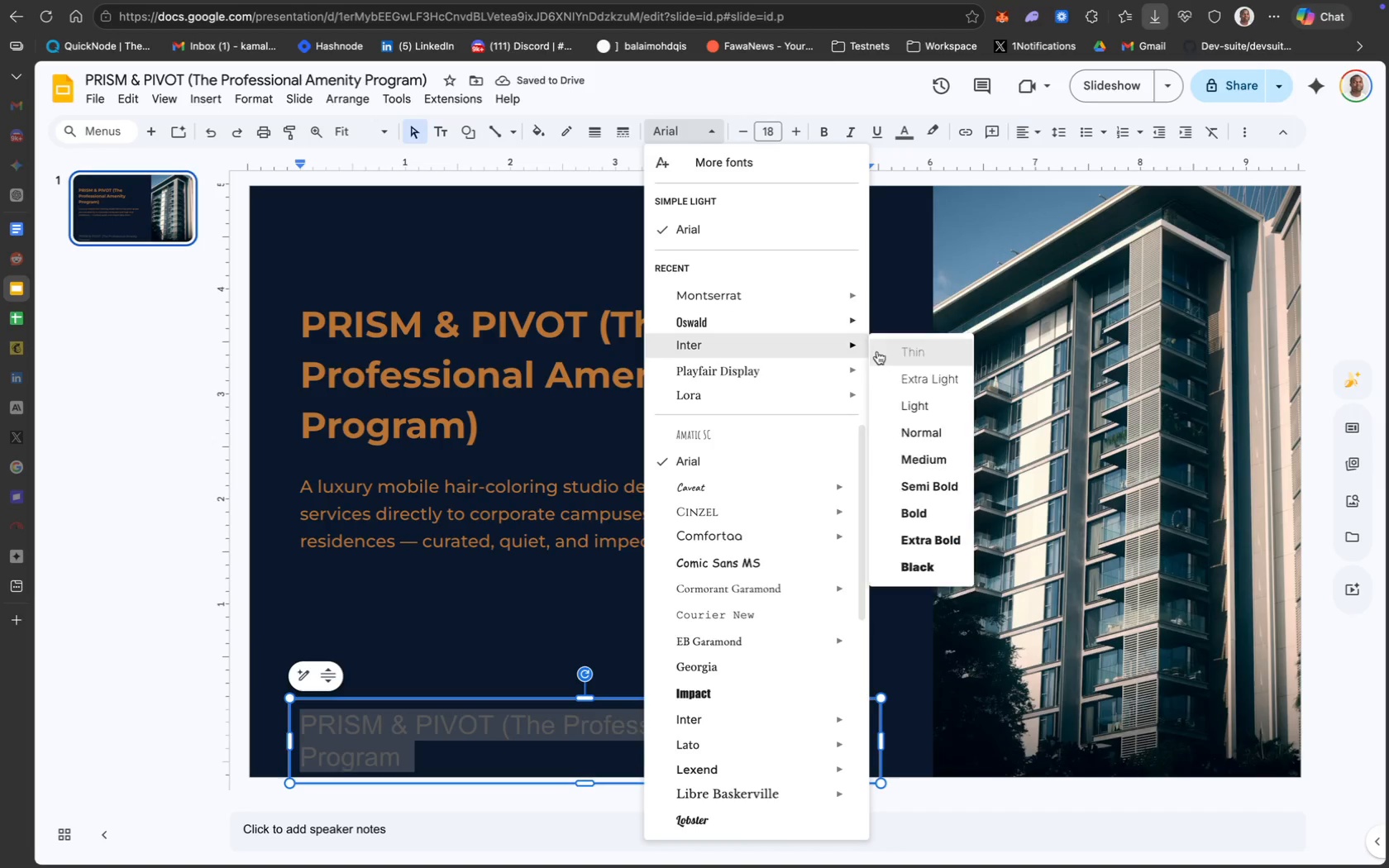 
wait(8.82)
 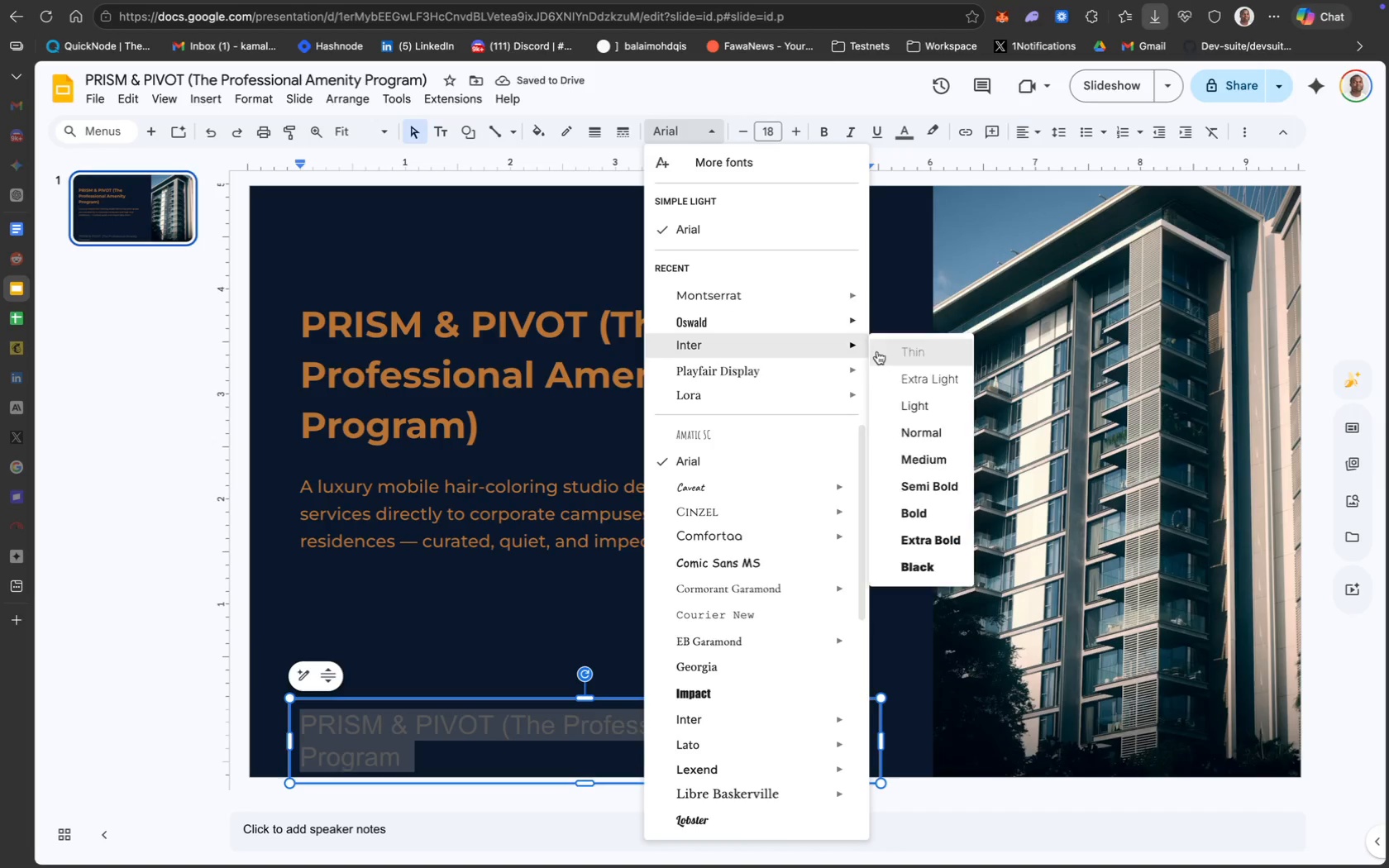 
left_click([947, 389])
 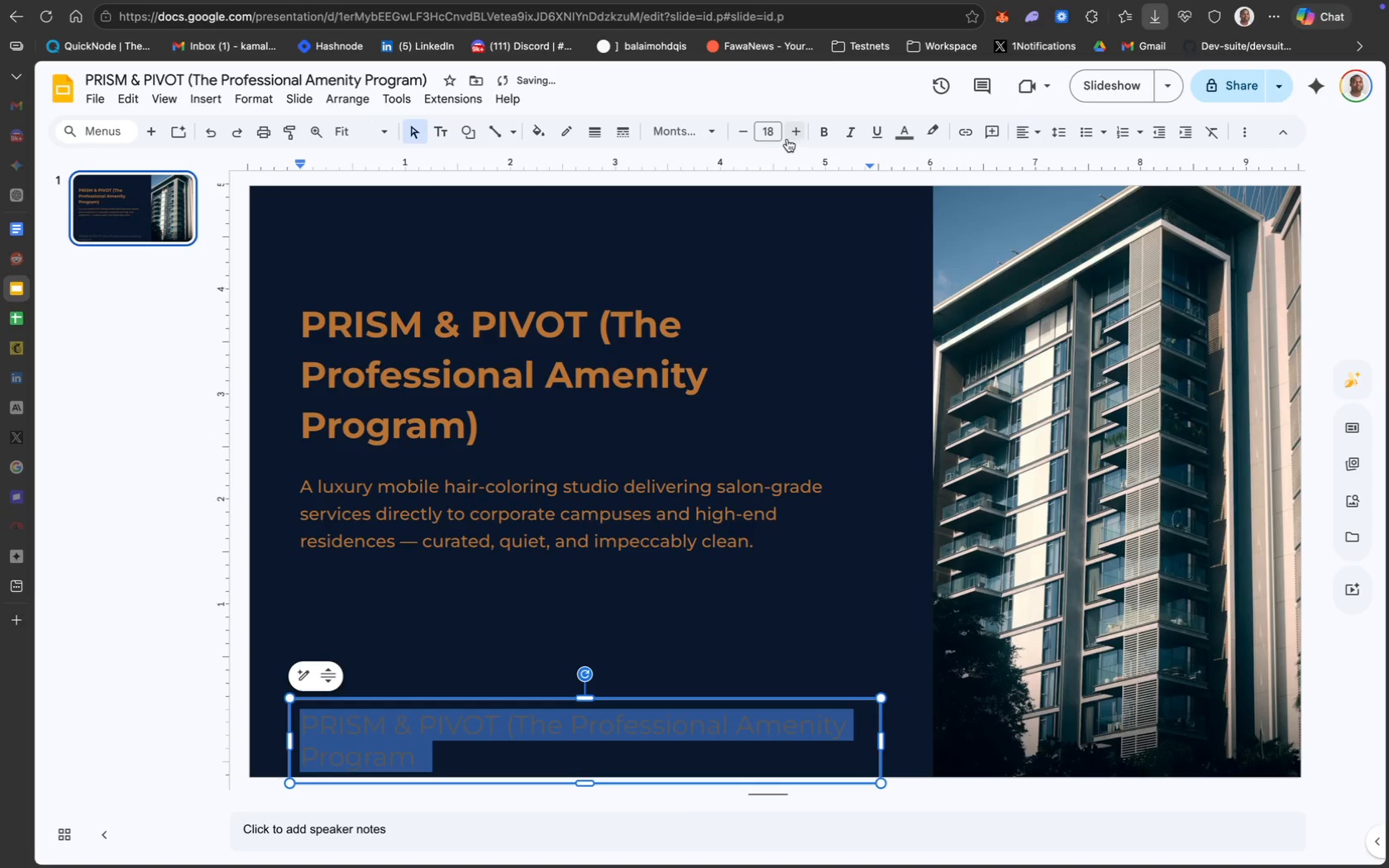 
left_click([771, 132])
 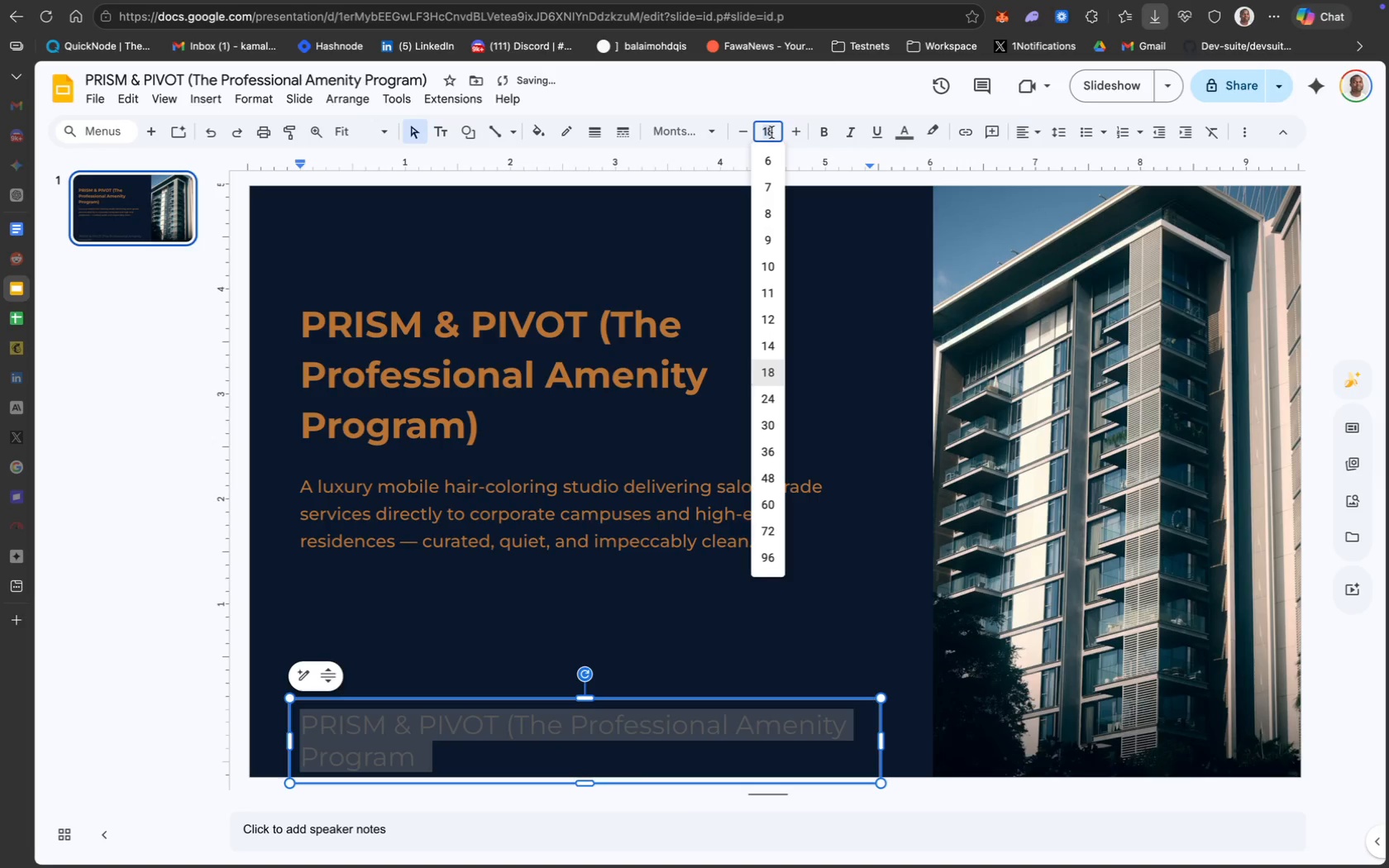 
type(10)
 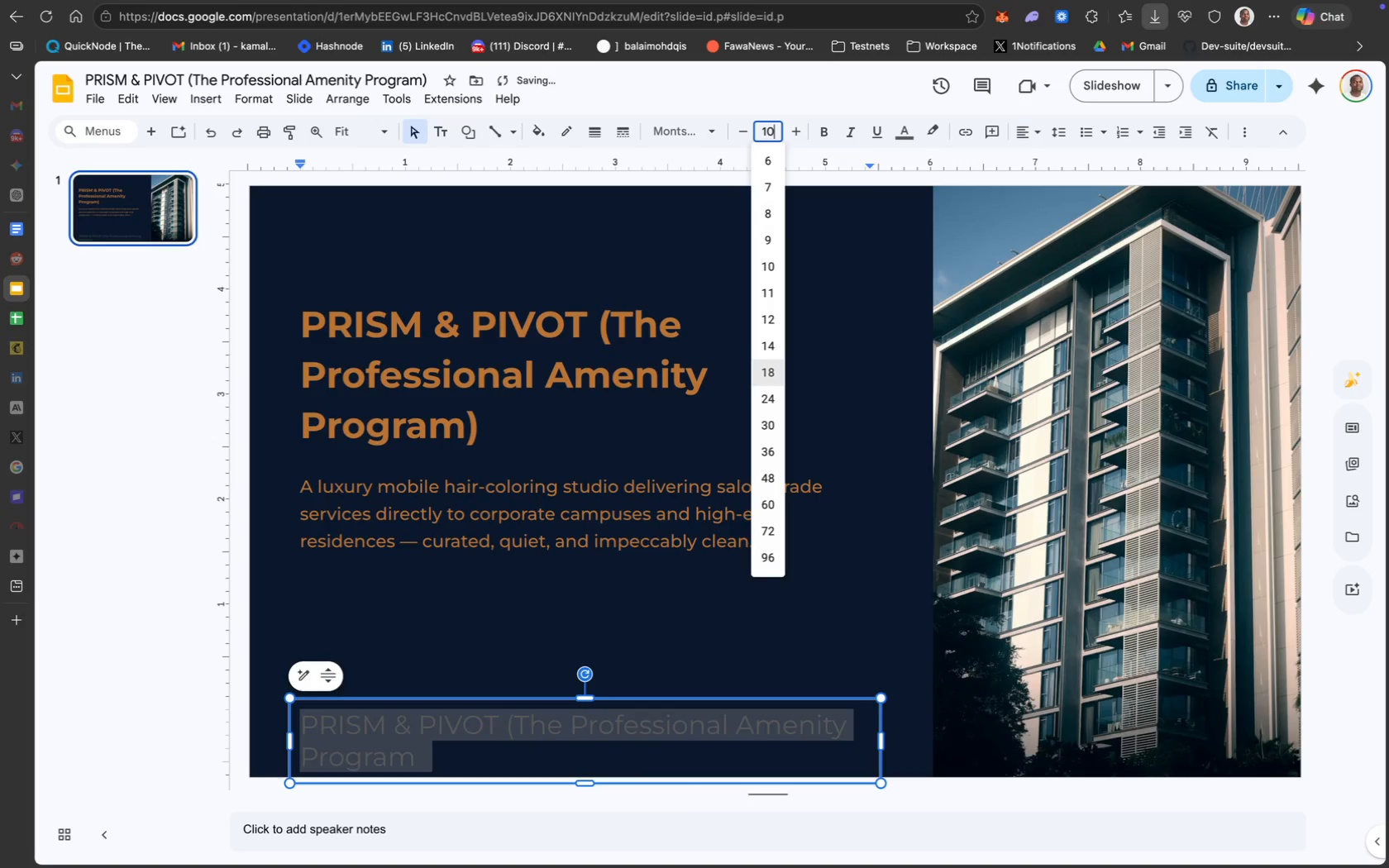 
key(Enter)
 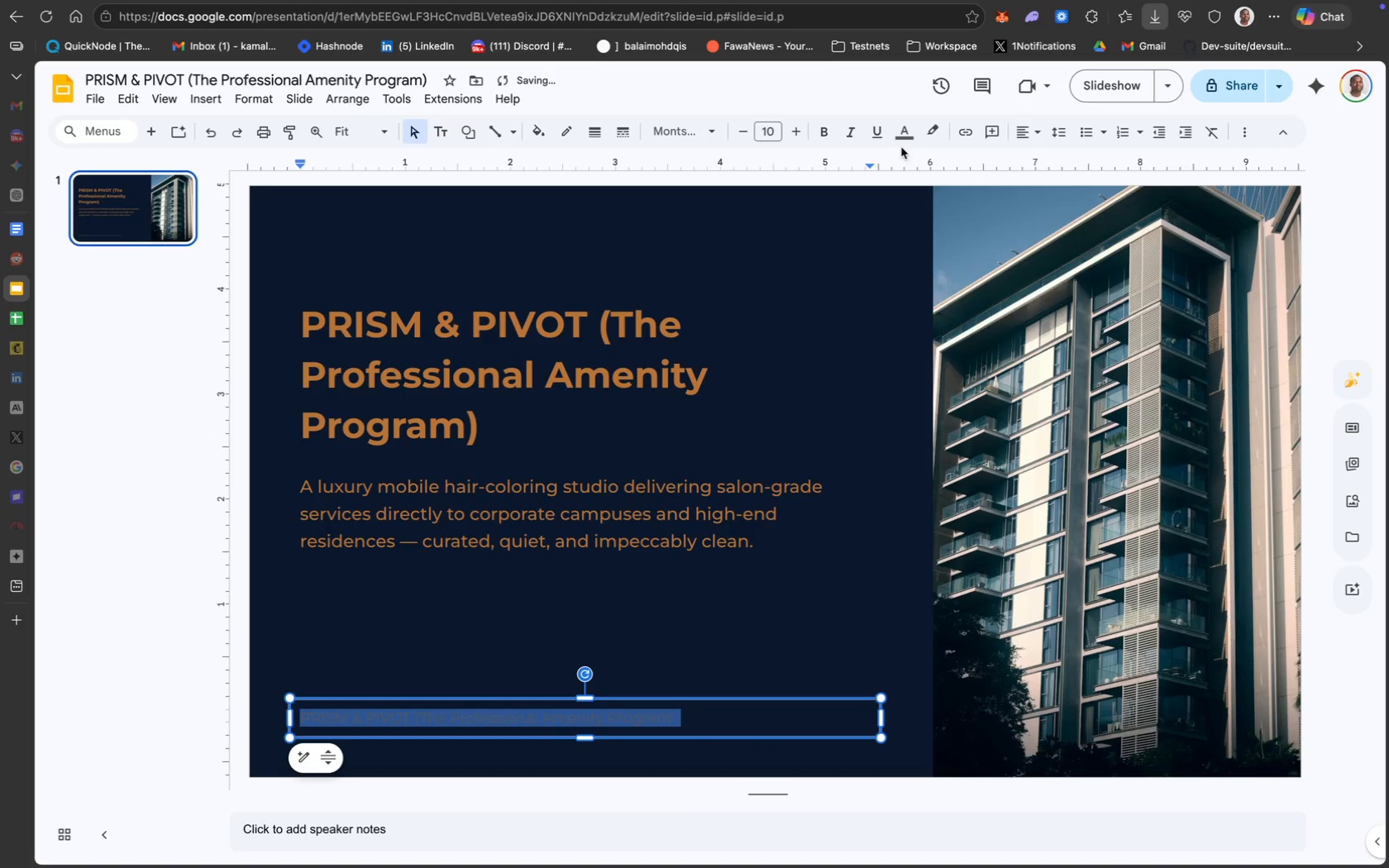 
left_click([904, 137])
 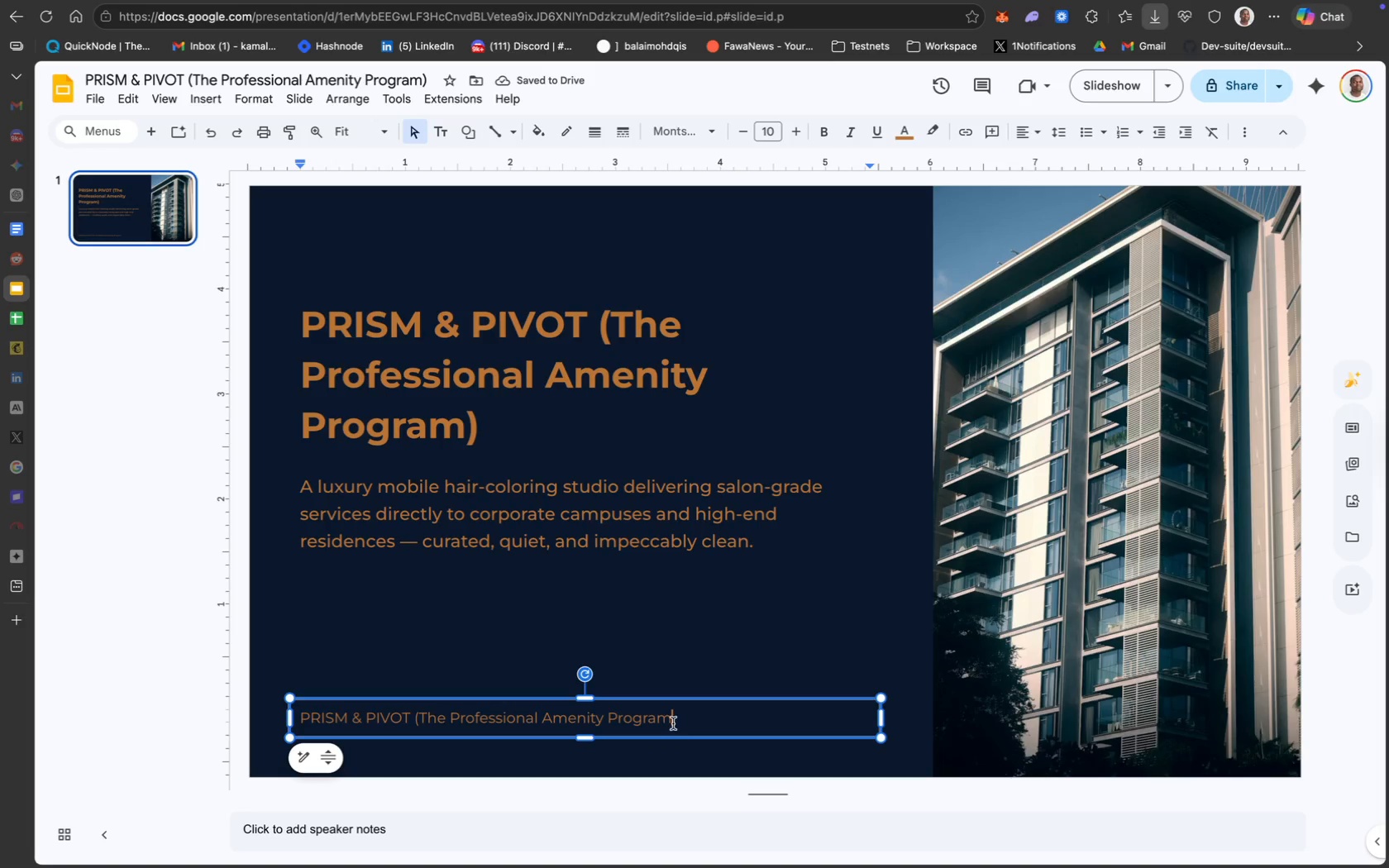 
wait(7.44)
 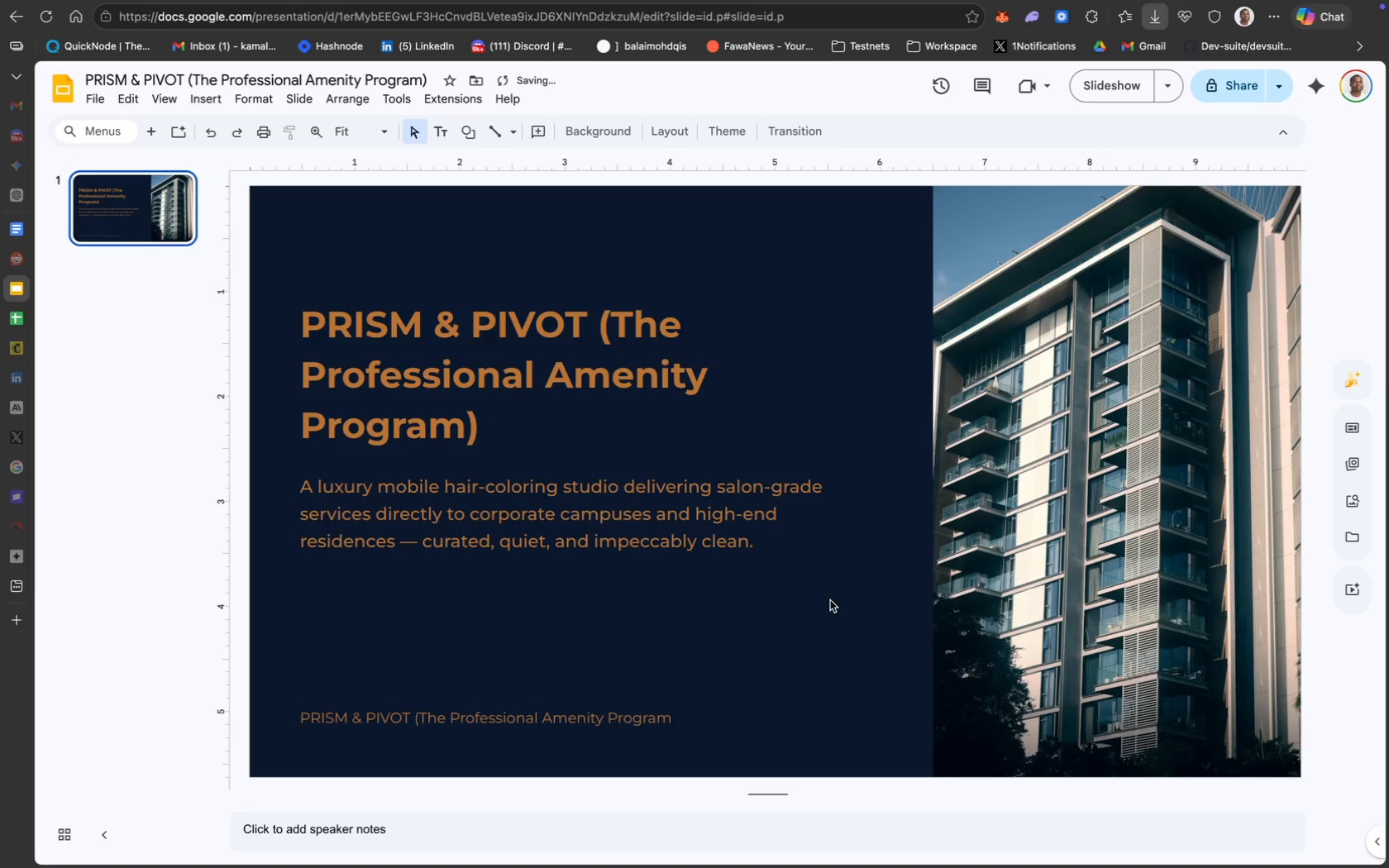 
type() | PA)
key(Backspace)
type(age 1)
 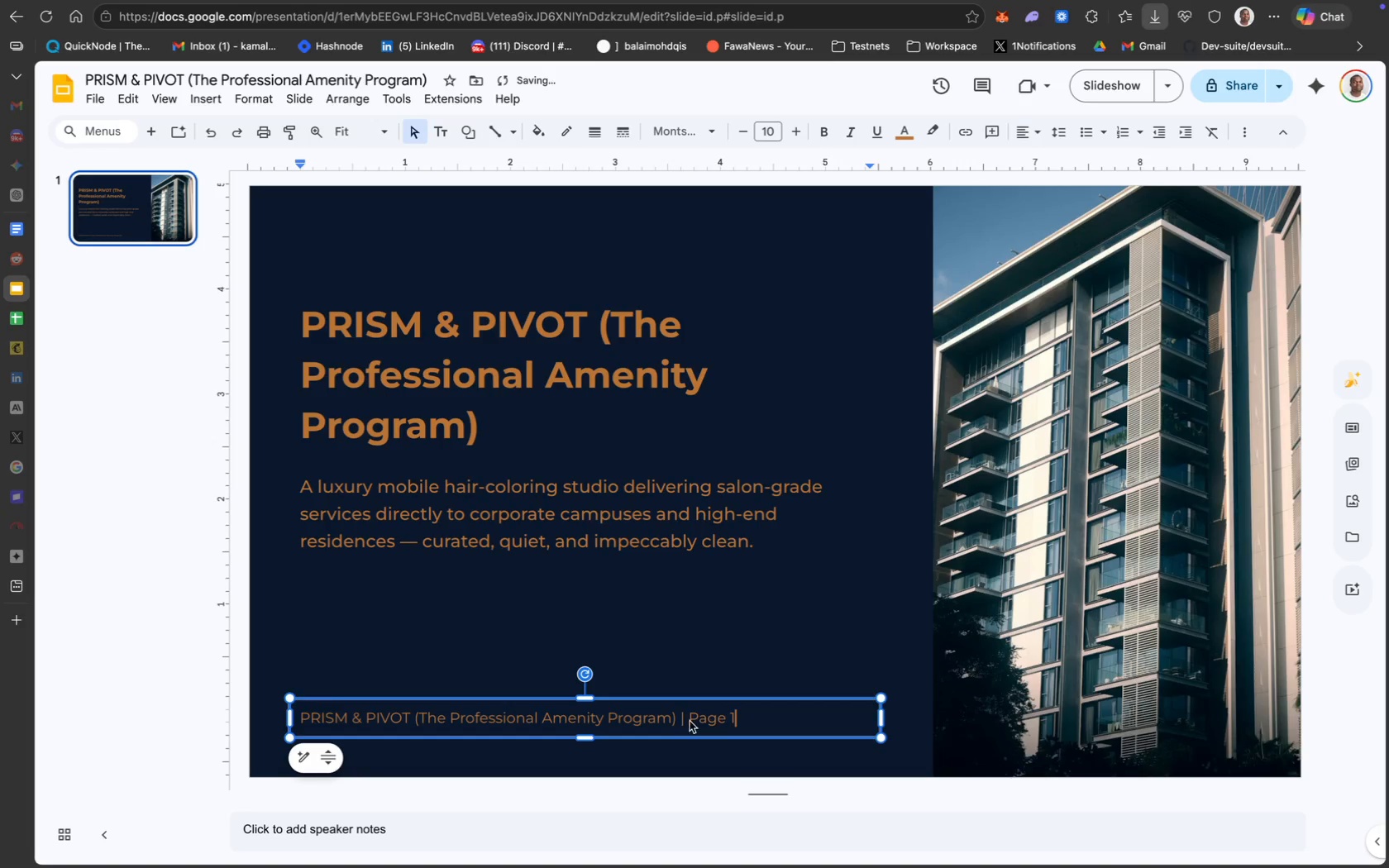 
left_click([782, 655])
 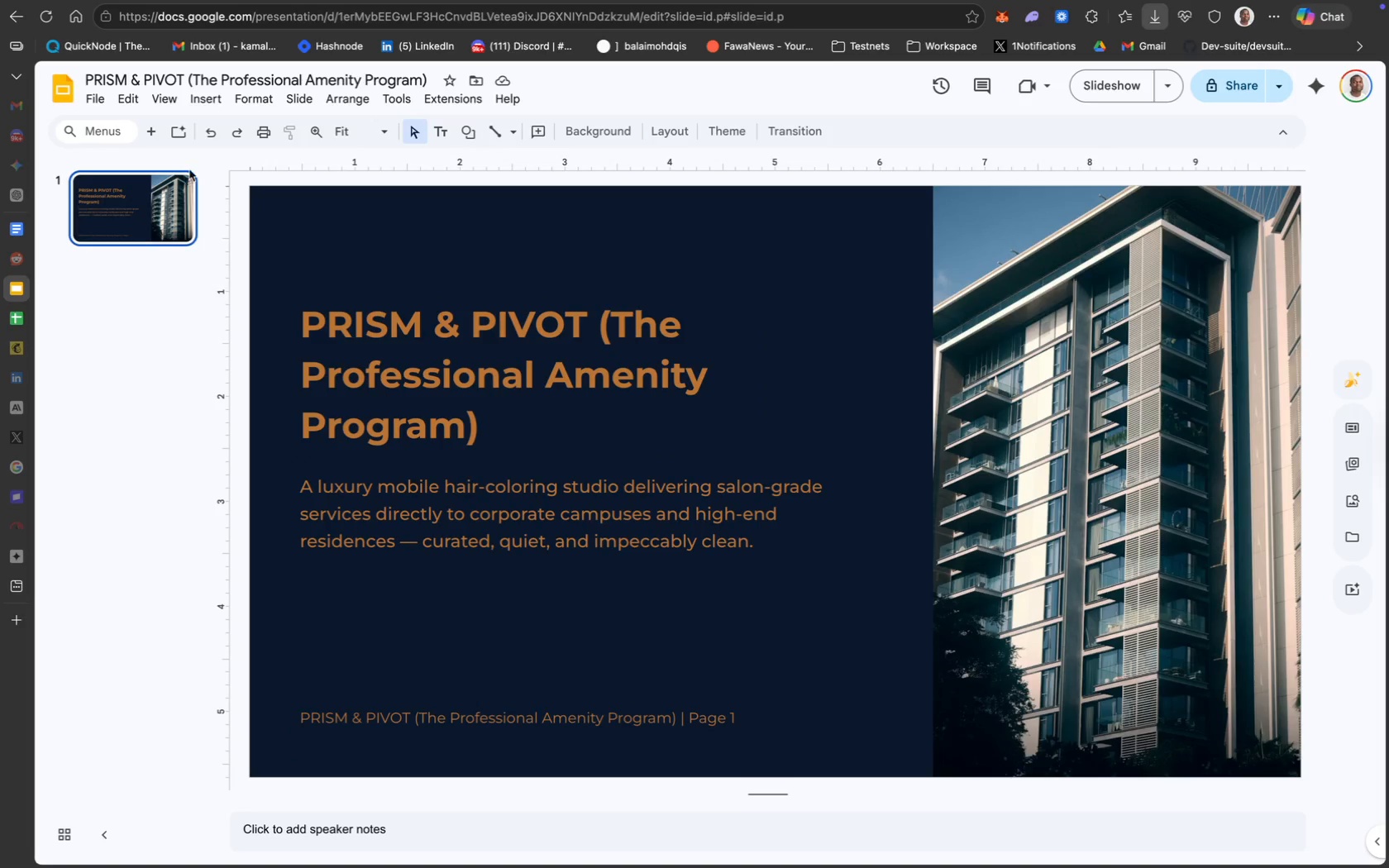 
left_click([154, 138])
 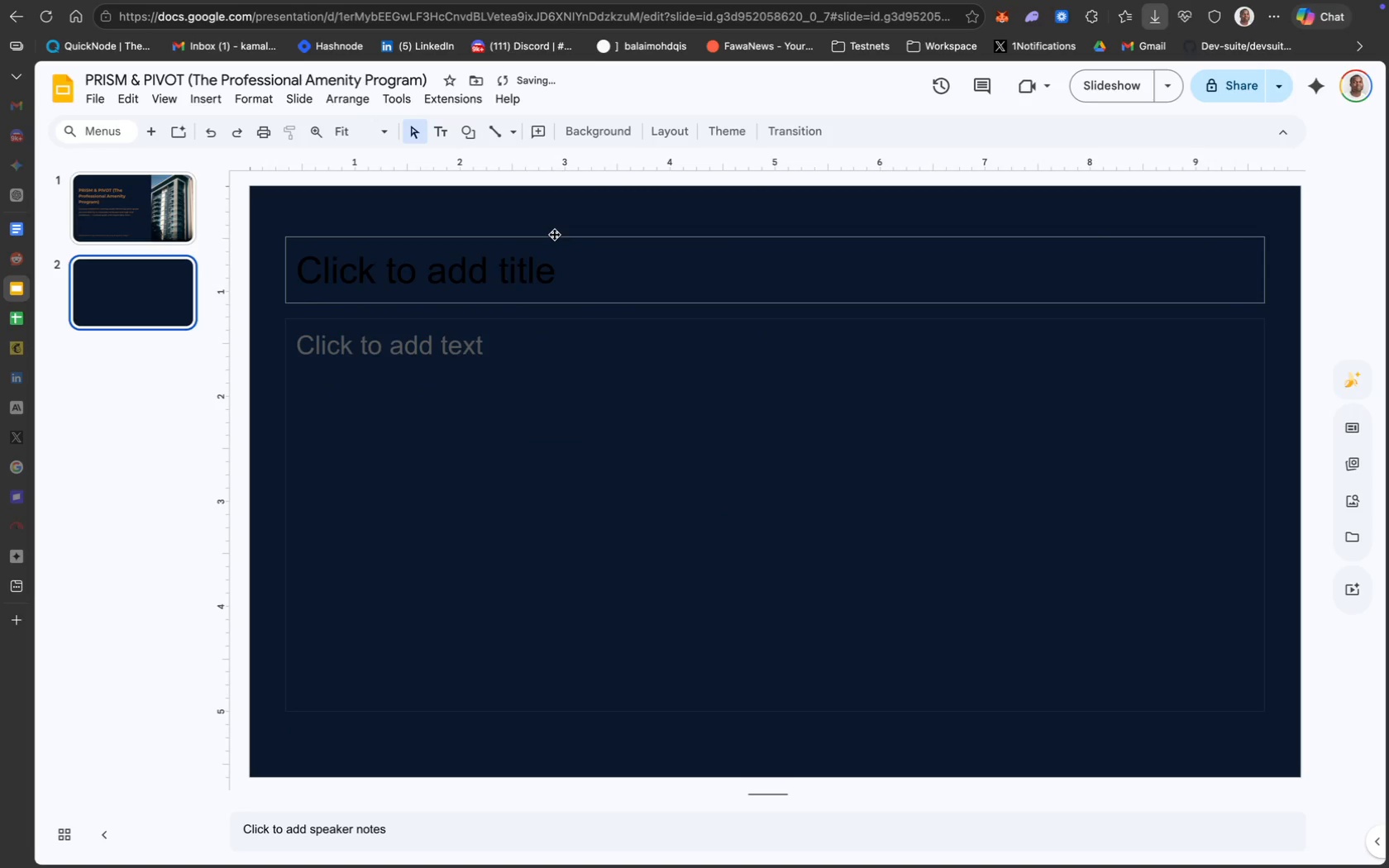 
right_click([554, 236])
 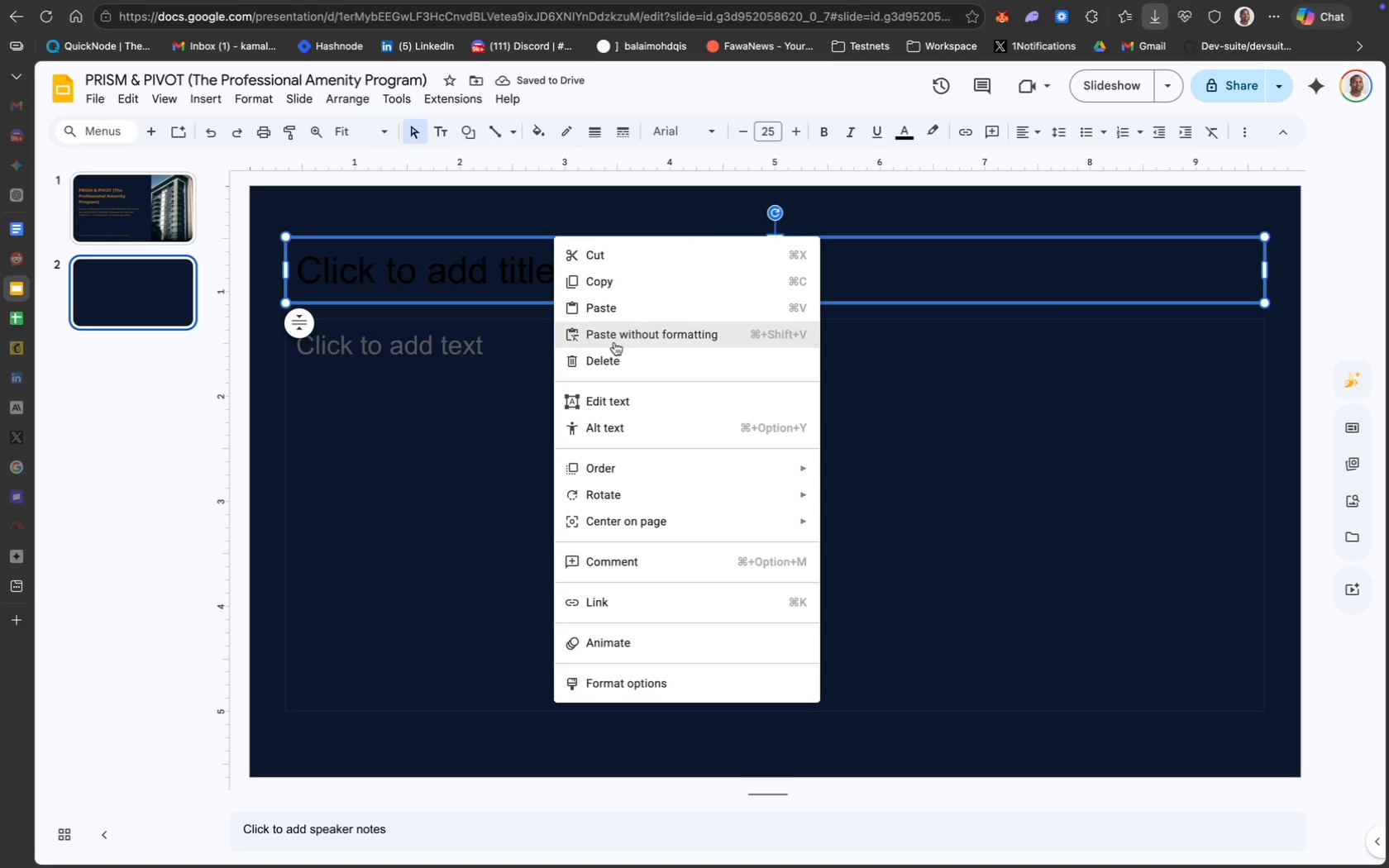 
left_click([627, 355])
 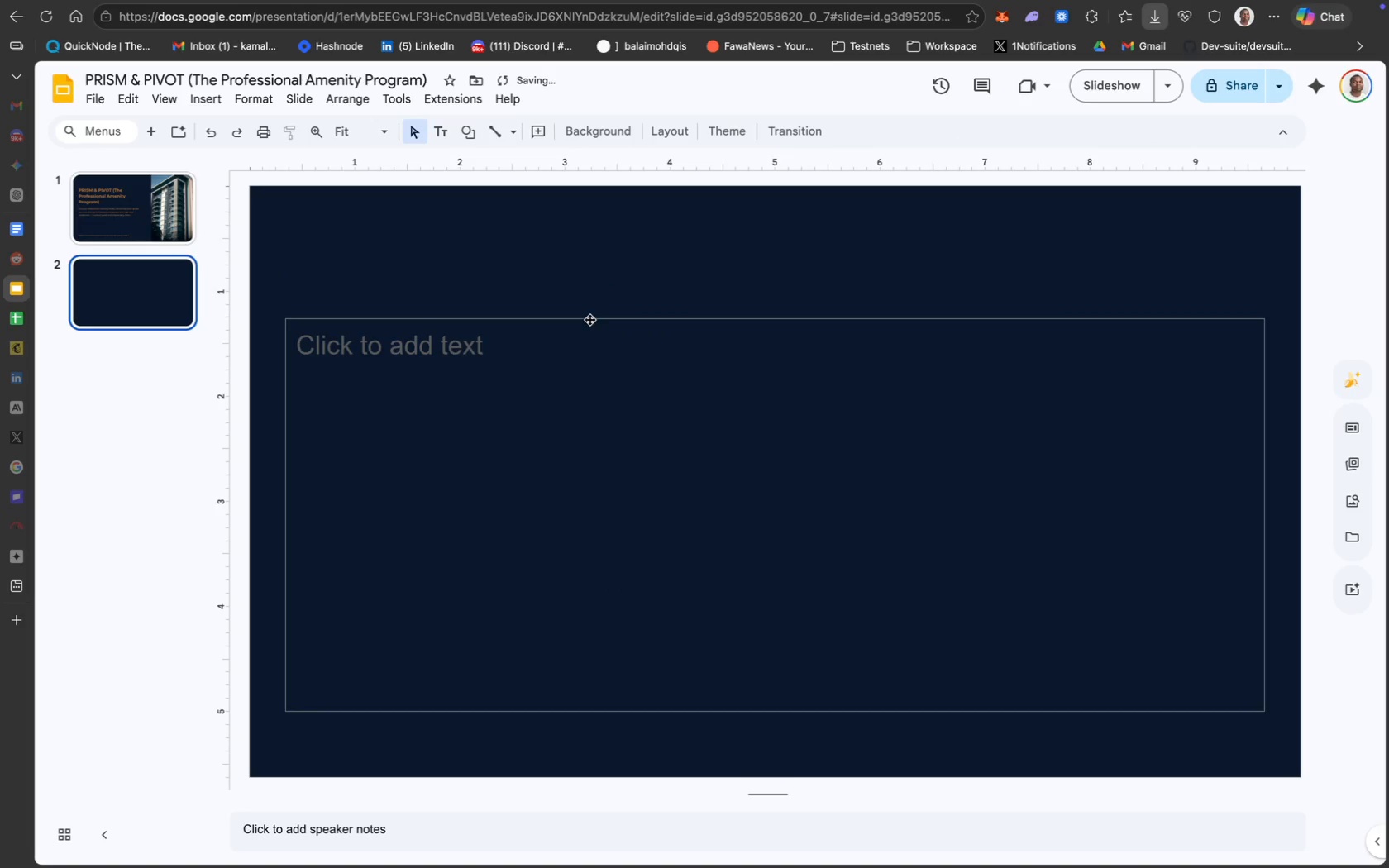 
right_click([589, 319])
 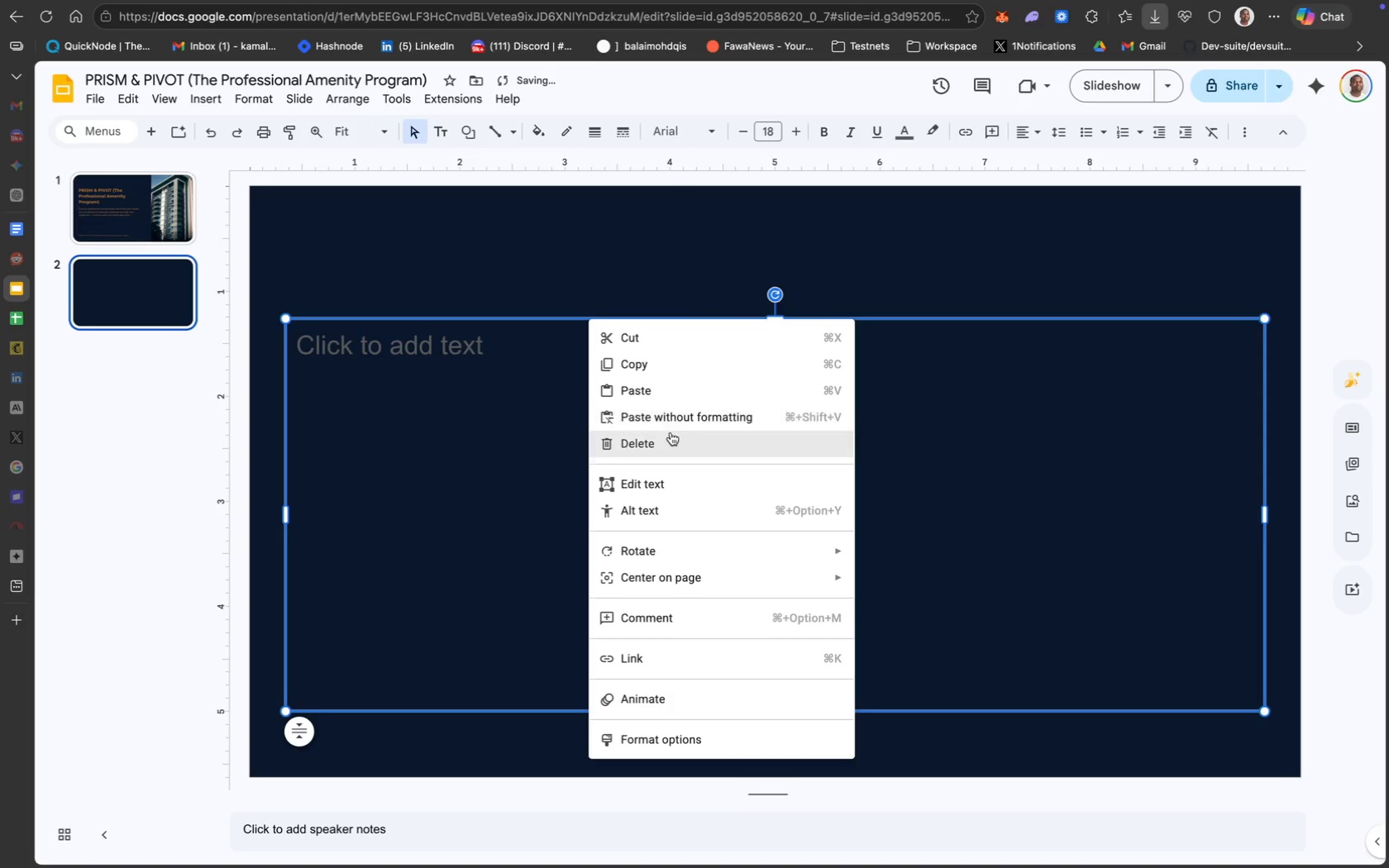 
left_click([677, 438])
 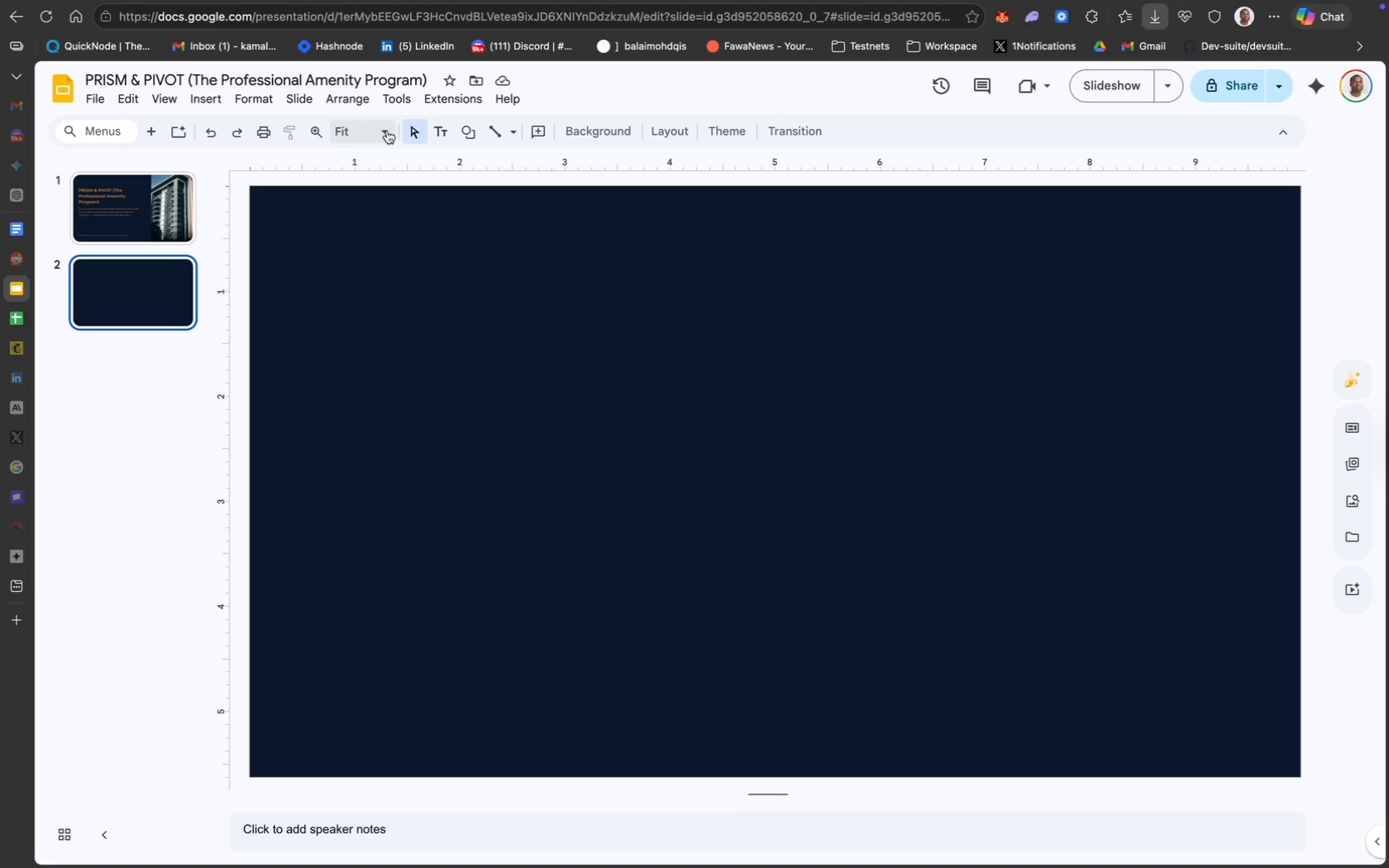 
wait(7.36)
 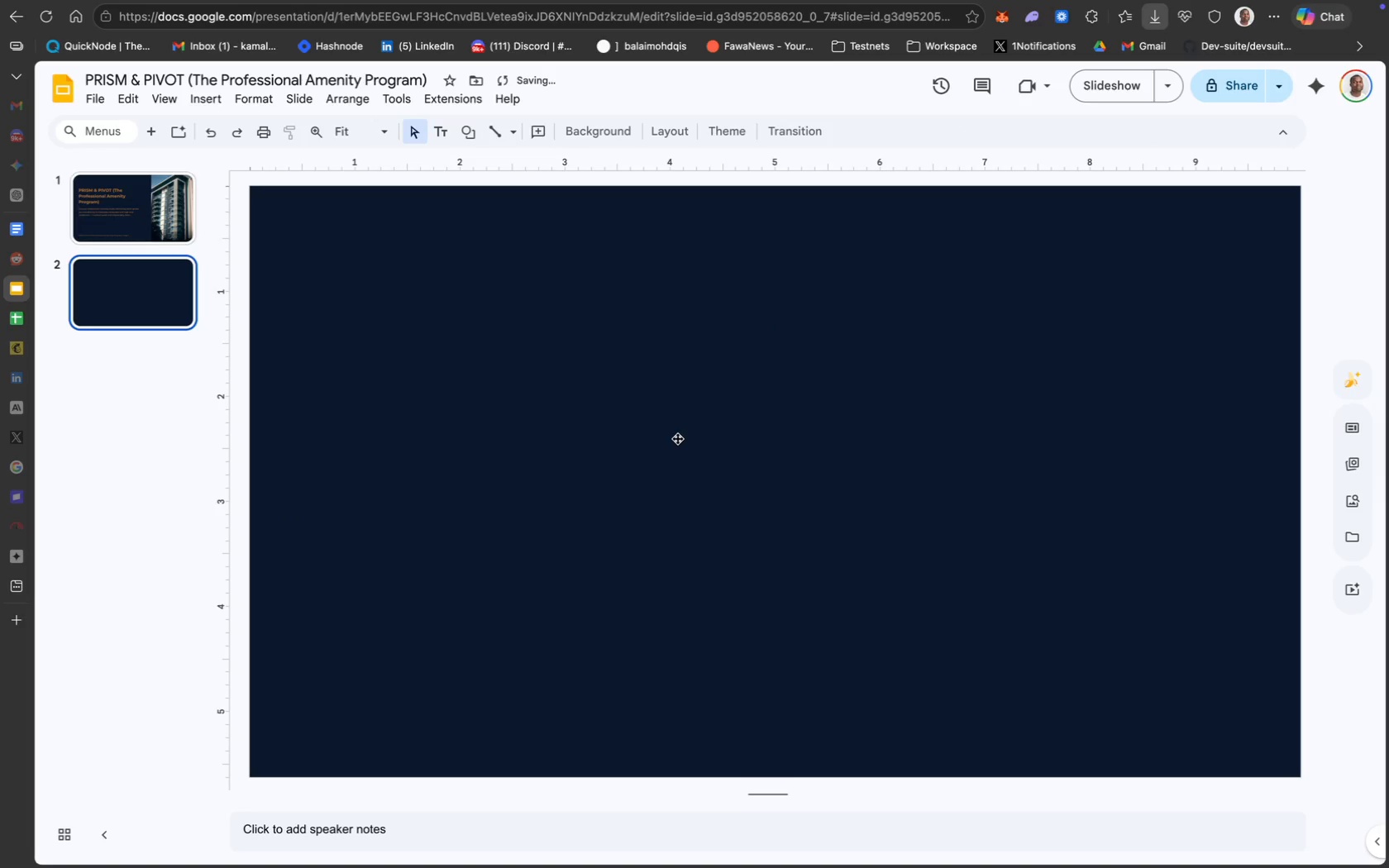 
left_click([206, 97])
 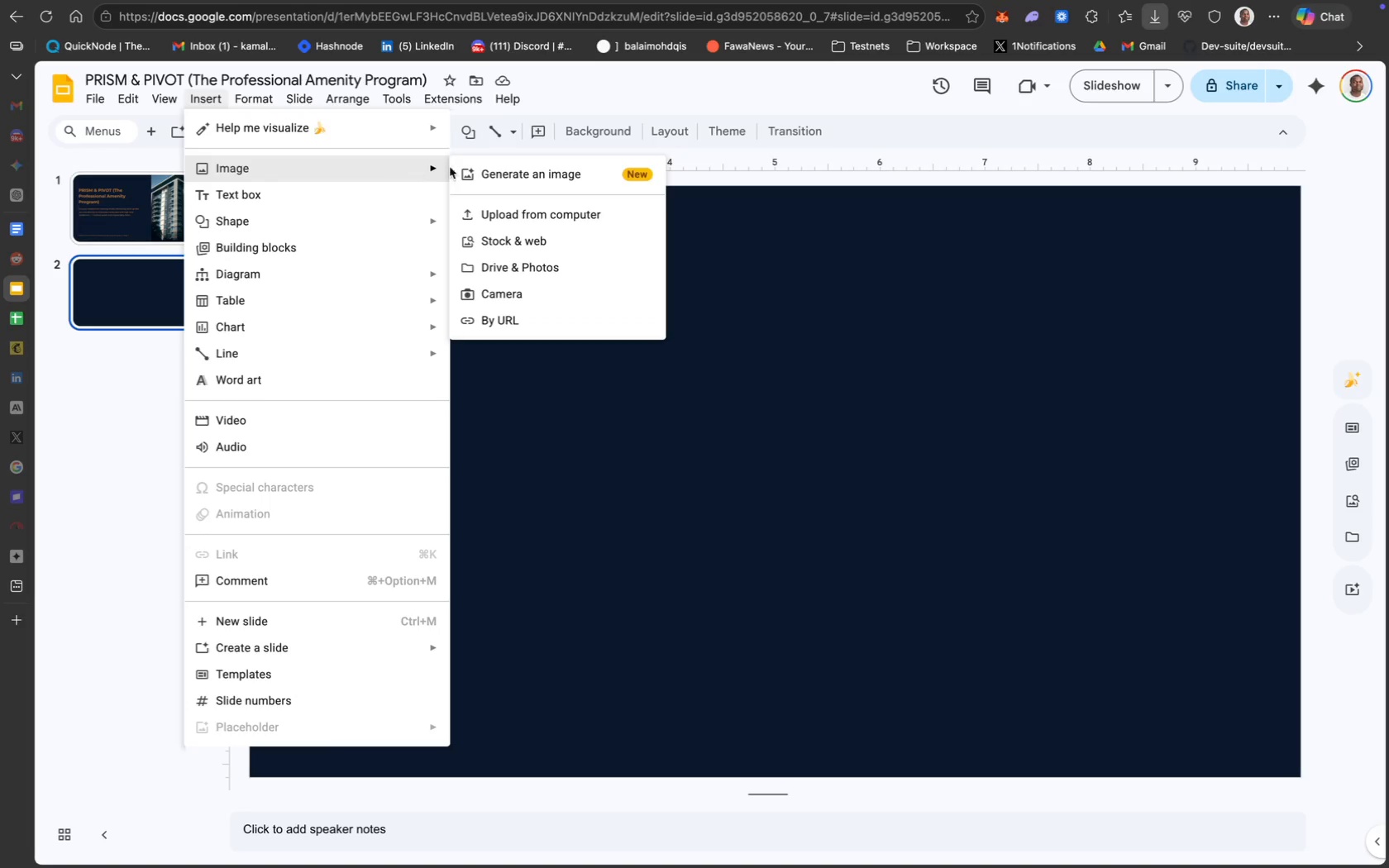 
left_click([580, 214])
 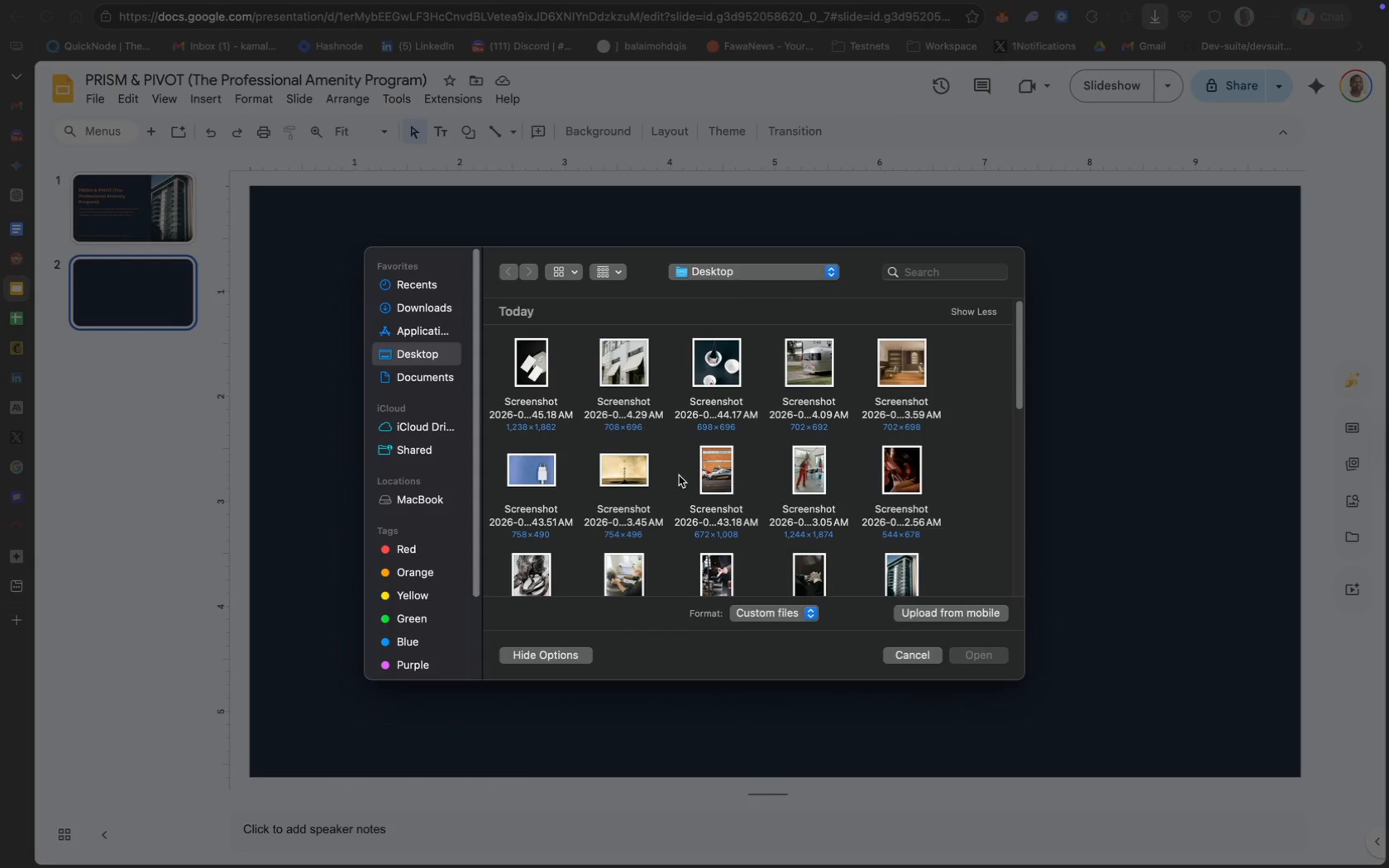 
left_click([796, 571])
 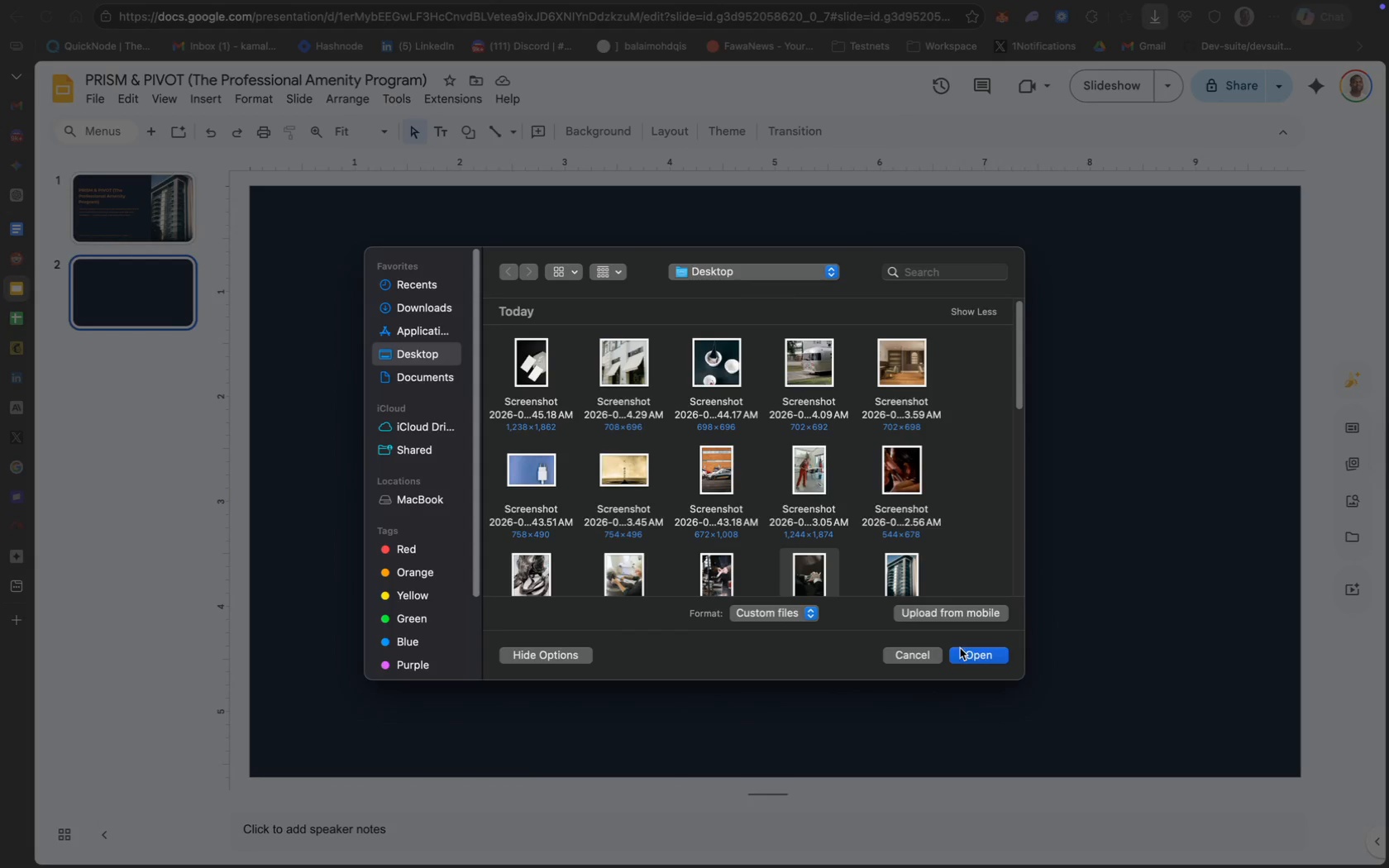 
left_click([967, 654])
 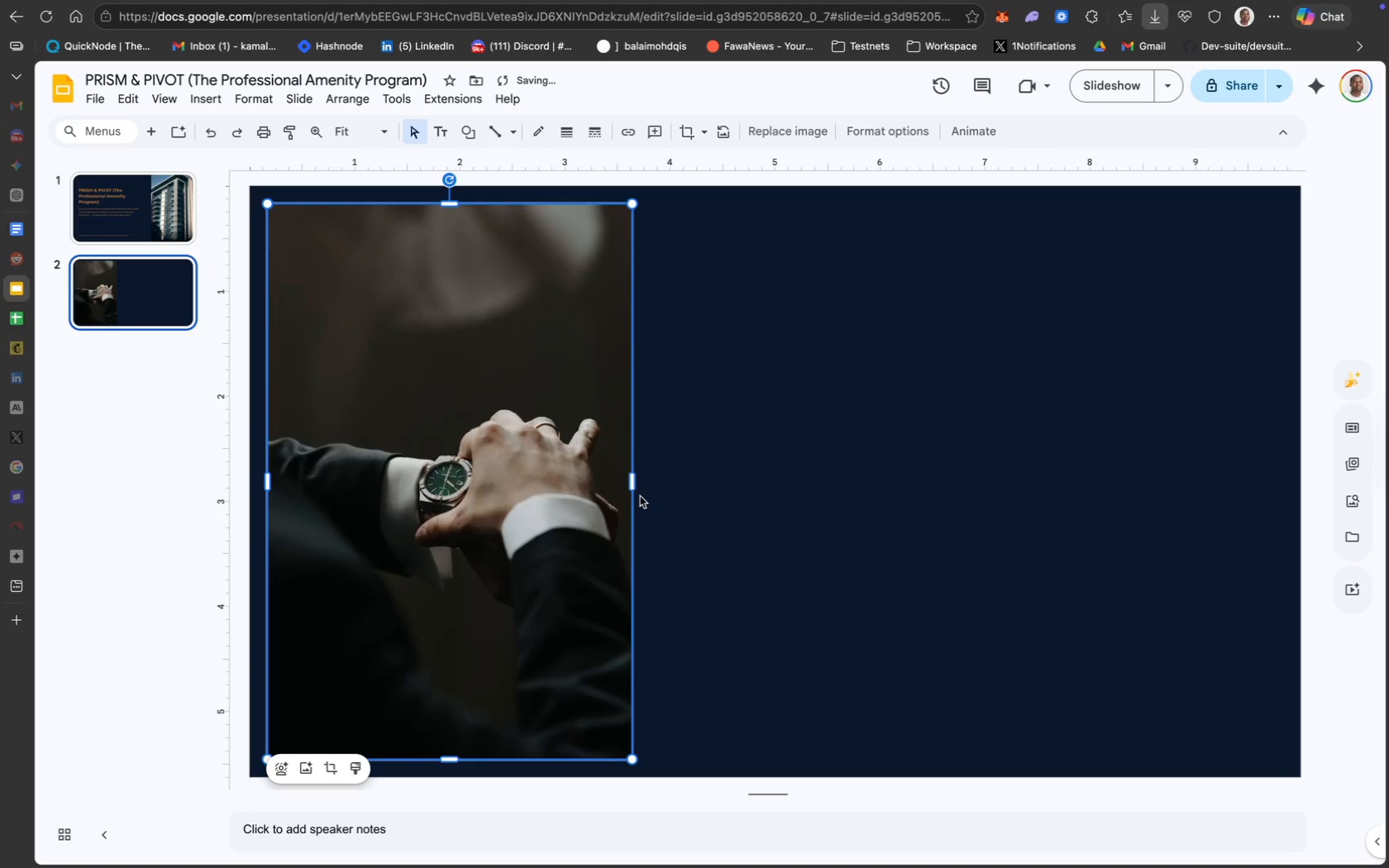 
left_click_drag(start_coordinate=[551, 456], to_coordinate=[1219, 438])
 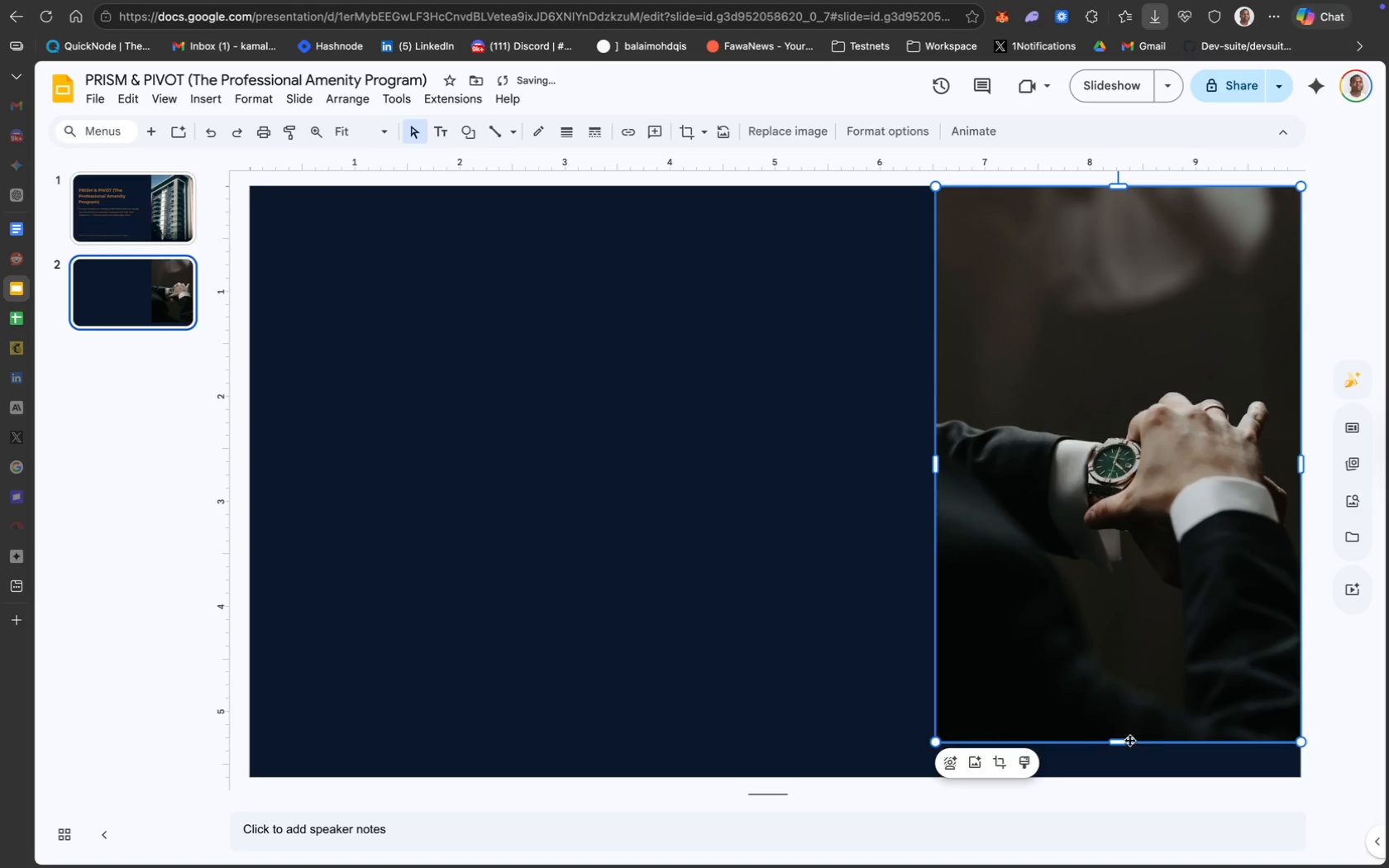 
left_click_drag(start_coordinate=[1112, 744], to_coordinate=[1111, 775])
 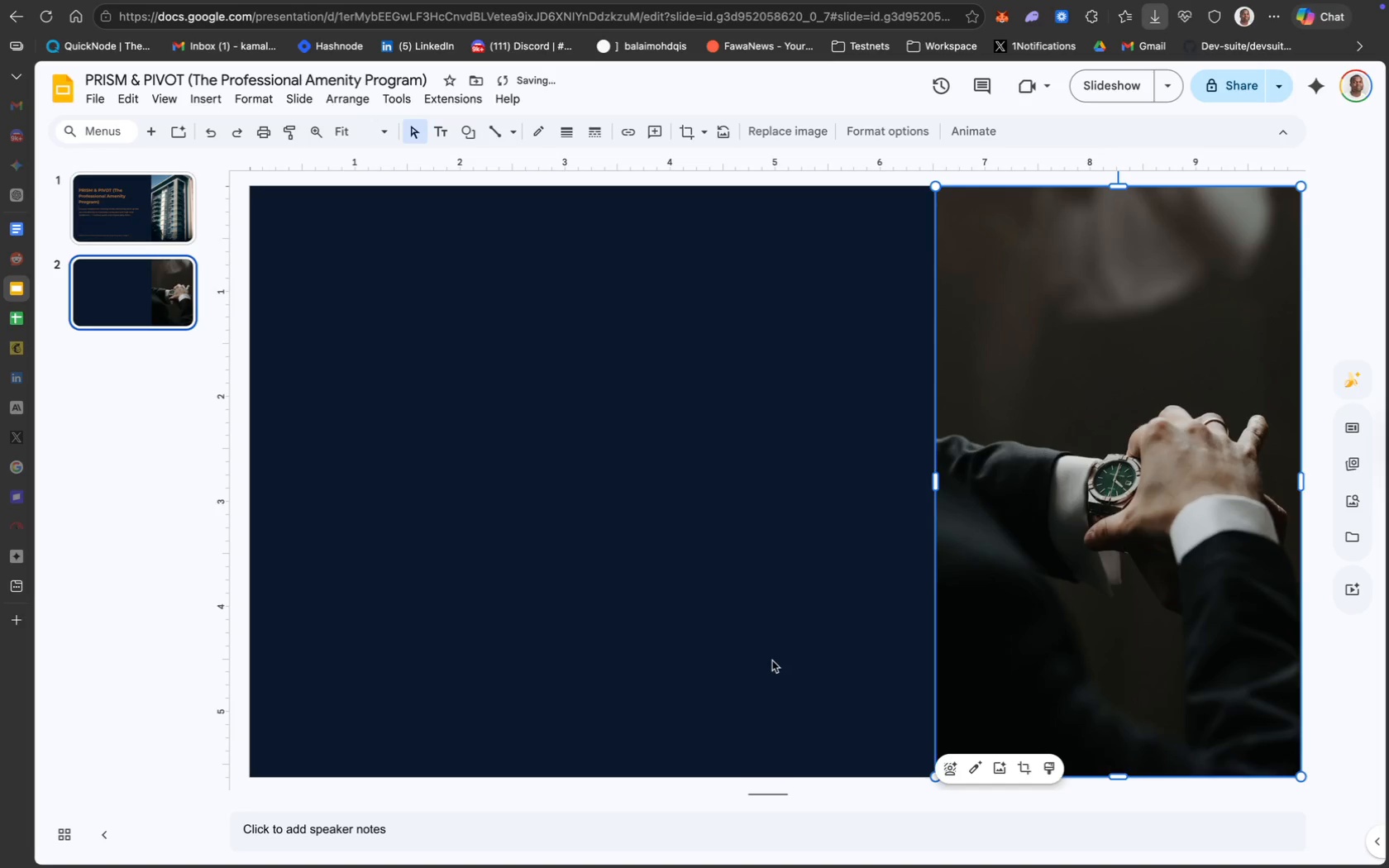 
left_click([772, 661])
 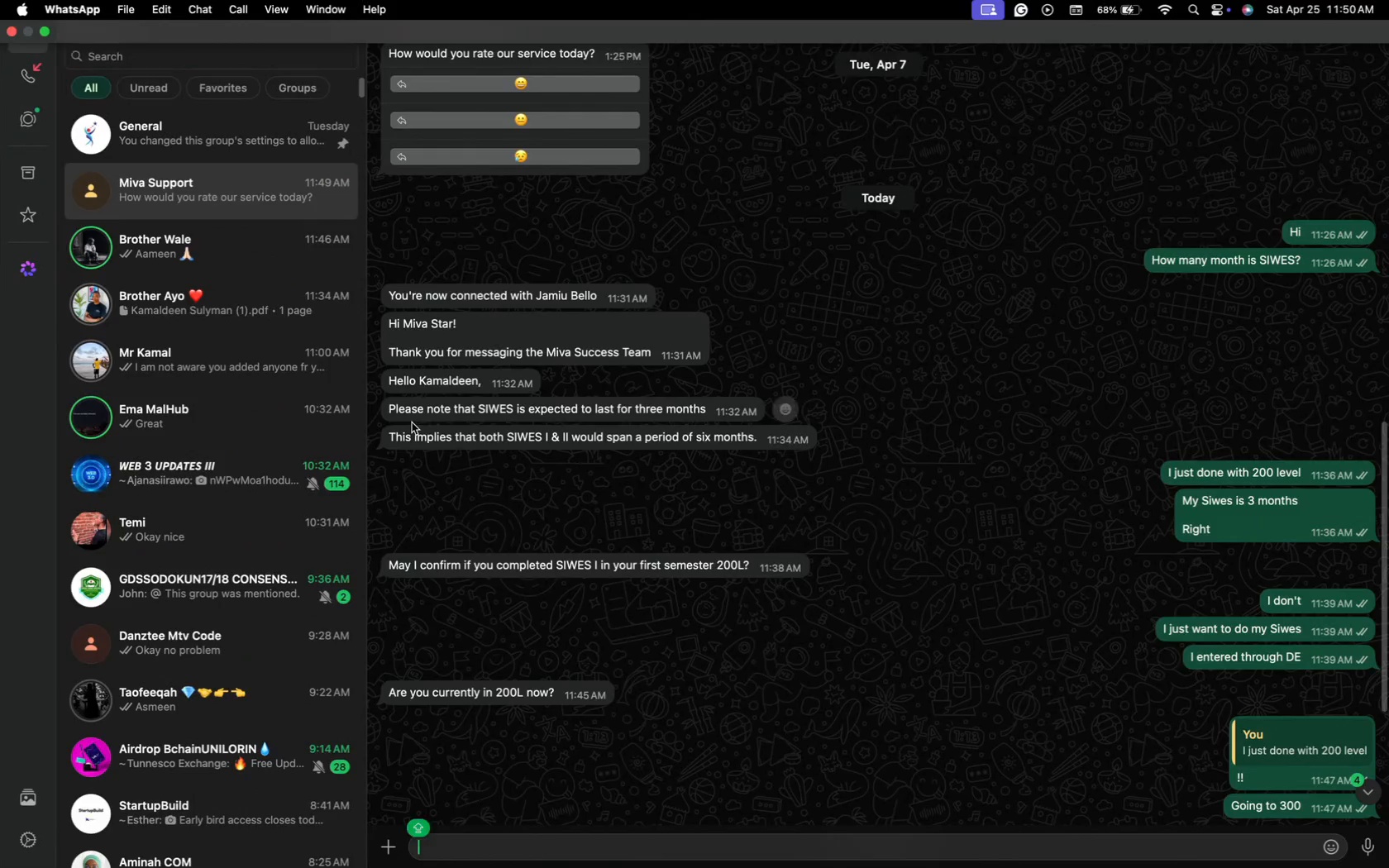 
scroll: coordinate [559, 524], scroll_direction: down, amount: 68.0
 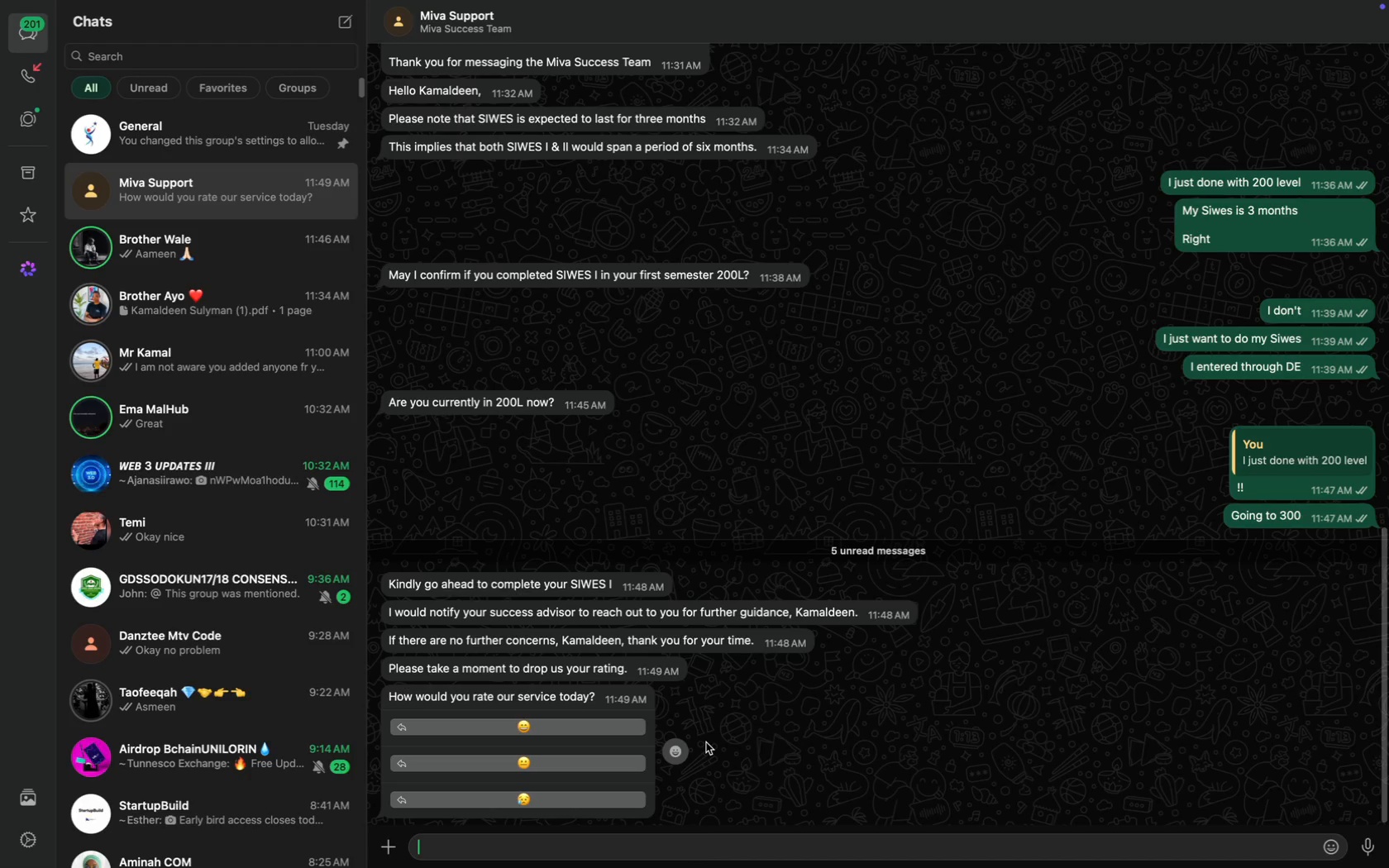 
wait(7.46)
 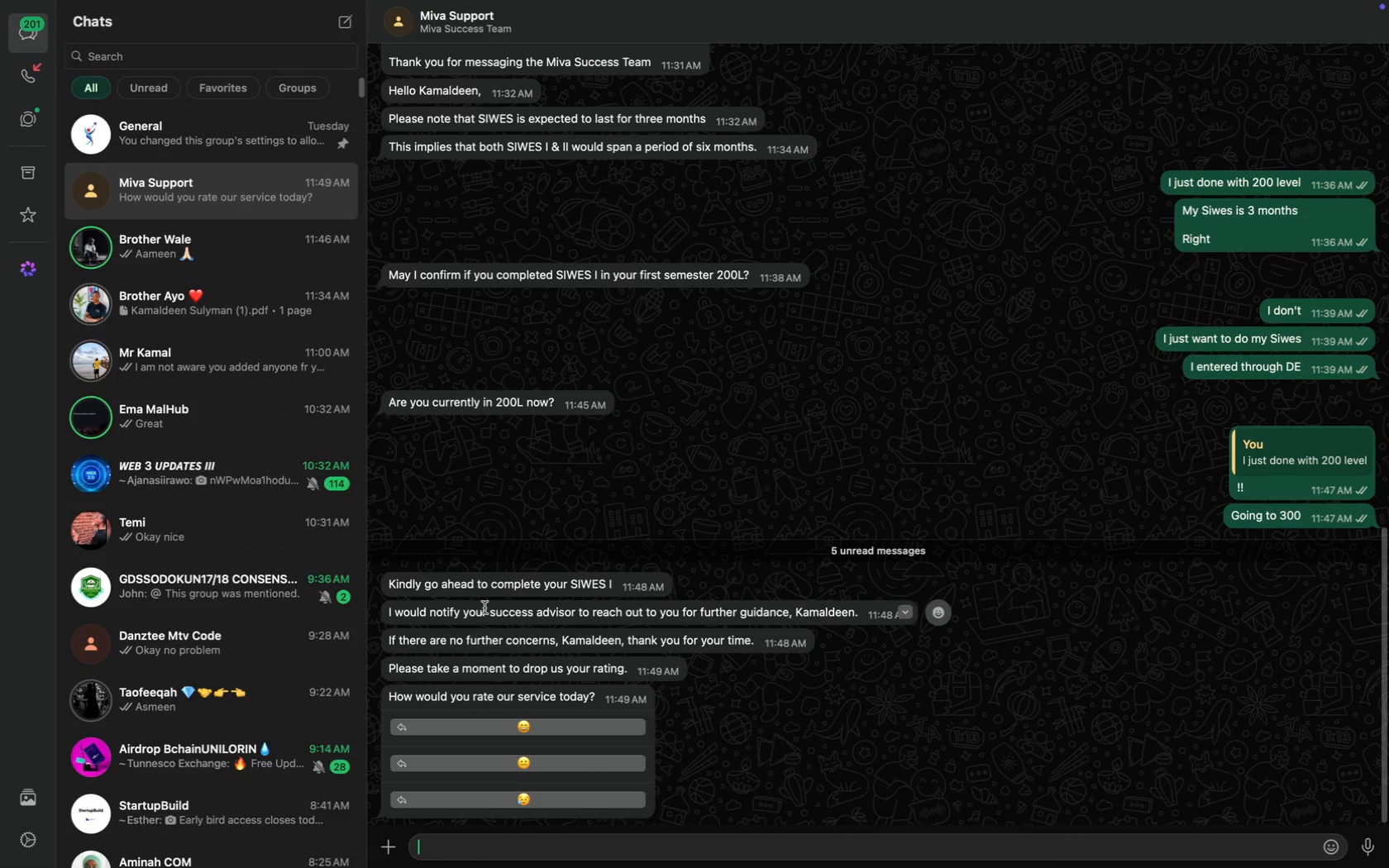 
type(Okay)
 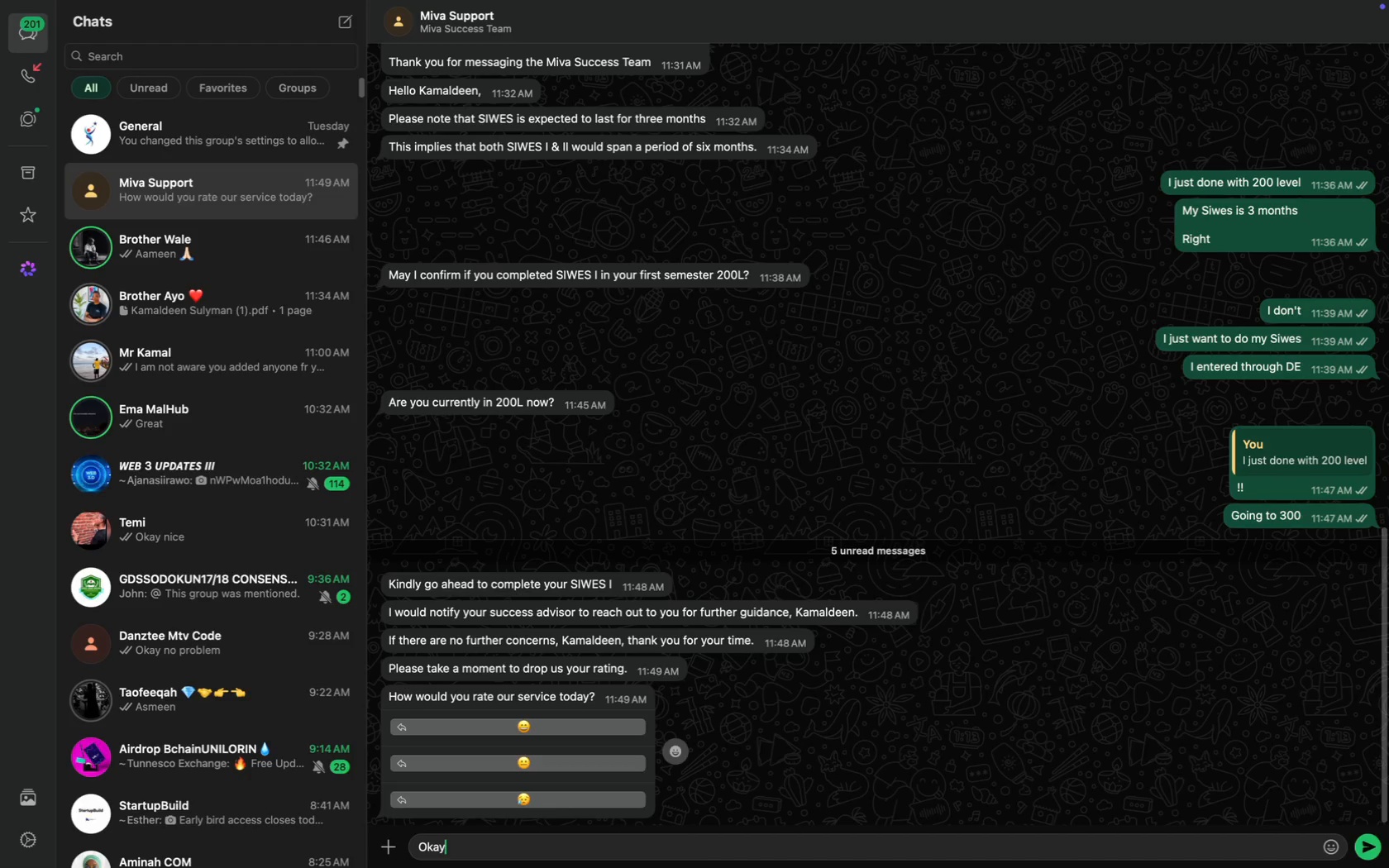 
key(Enter)